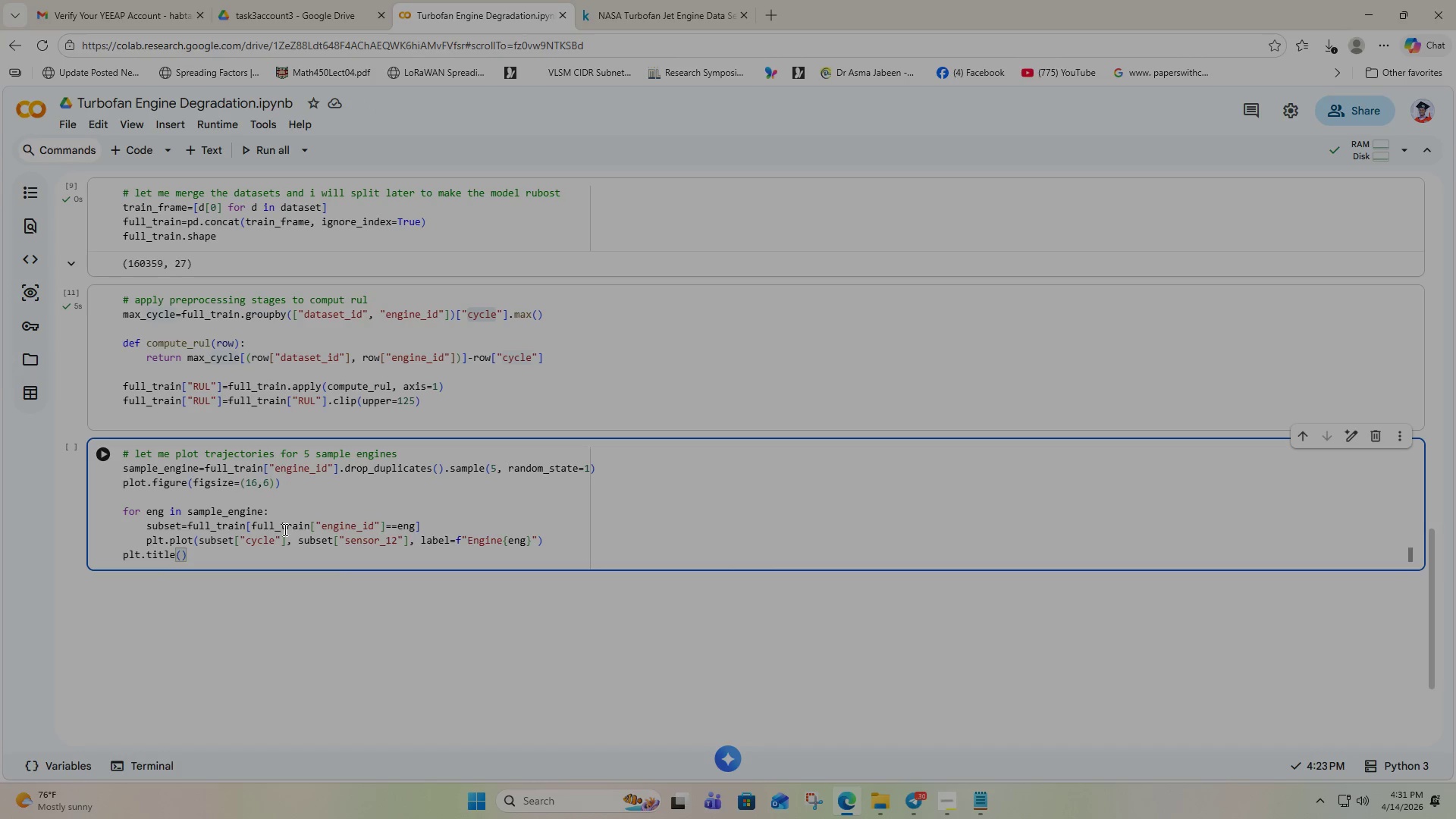 
type("Sensor 12 behavior acr)
 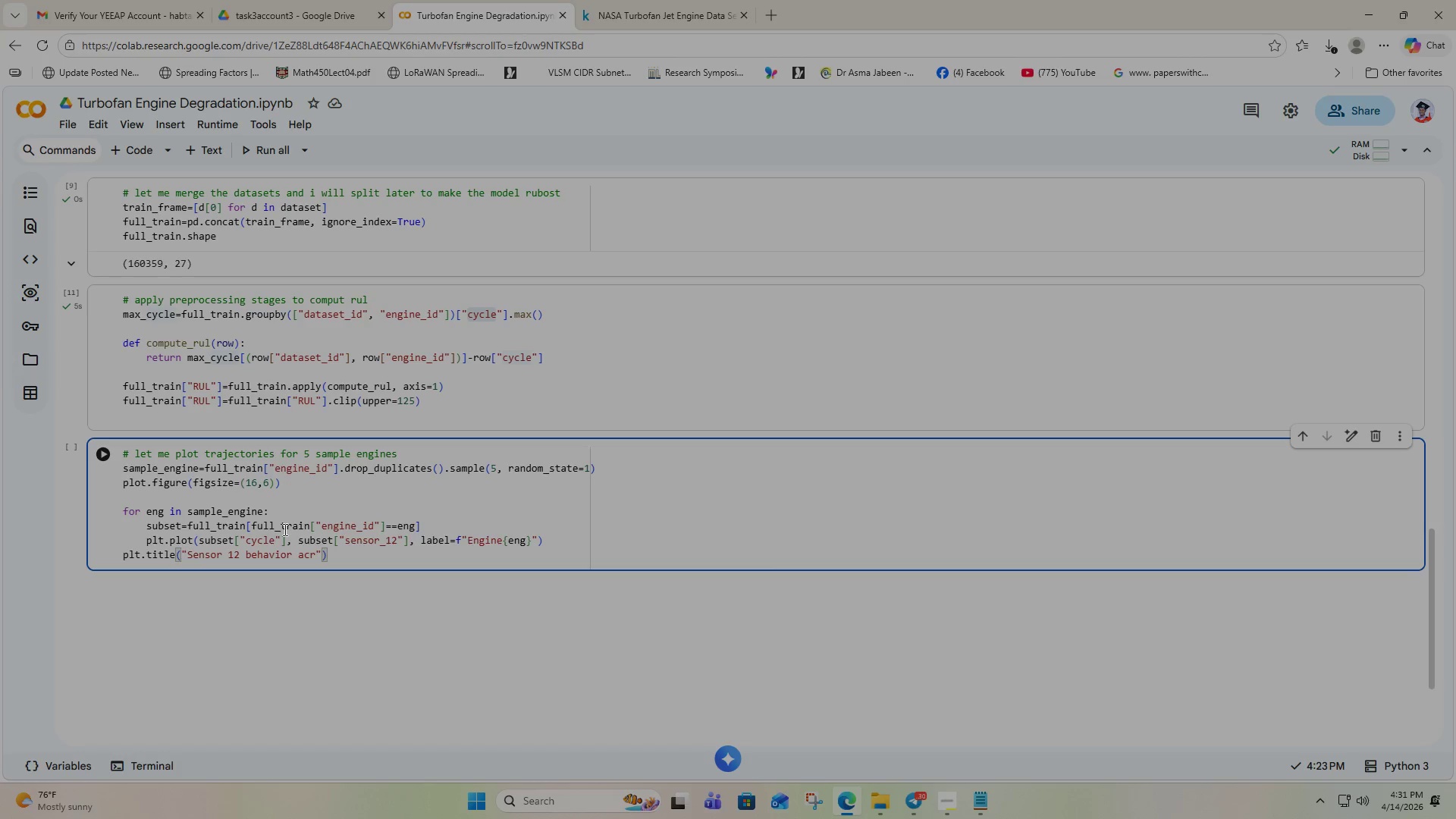 
type(oss different engines)
 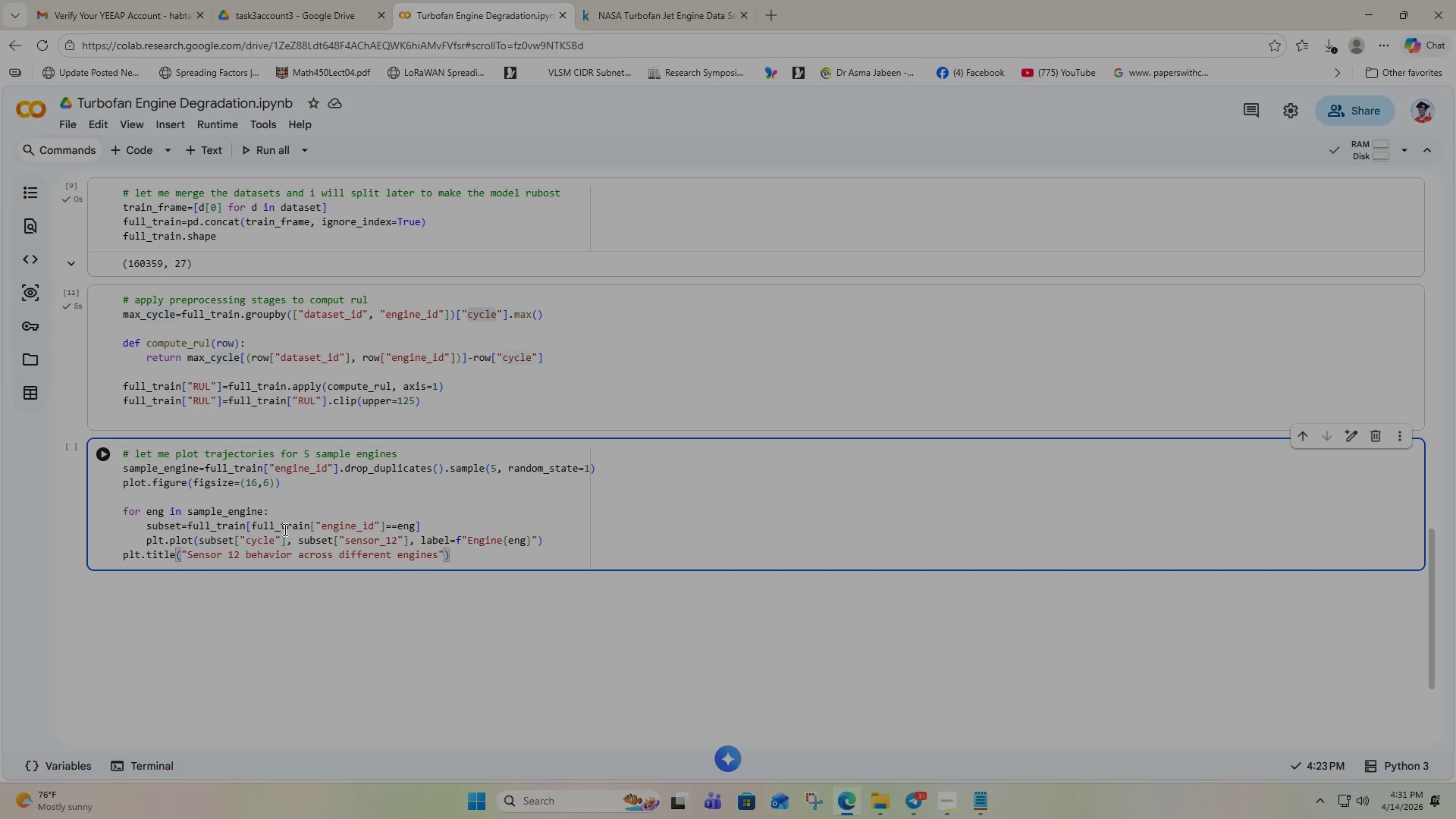 
wait(7.05)
 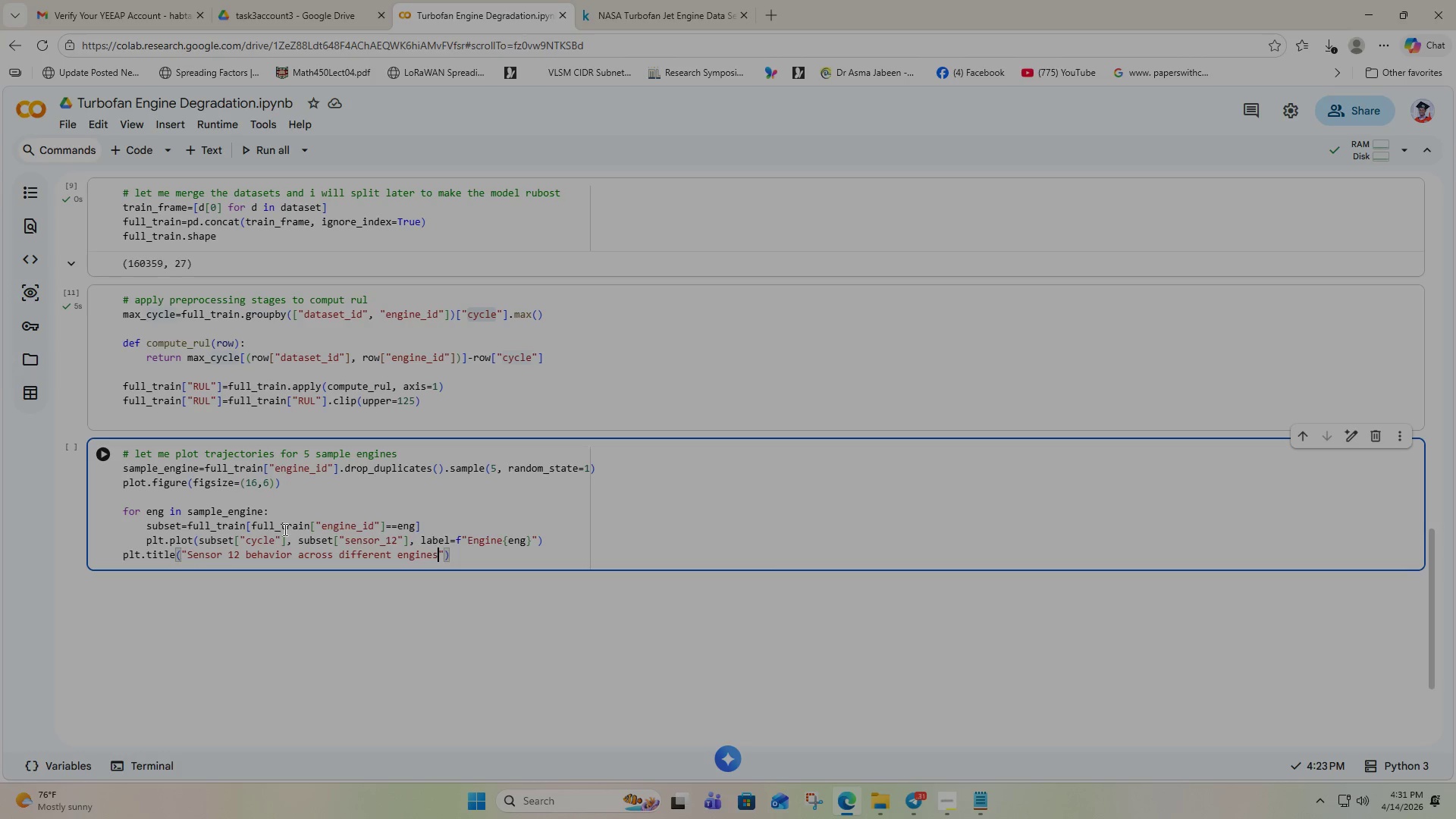 
key(ArrowRight)
 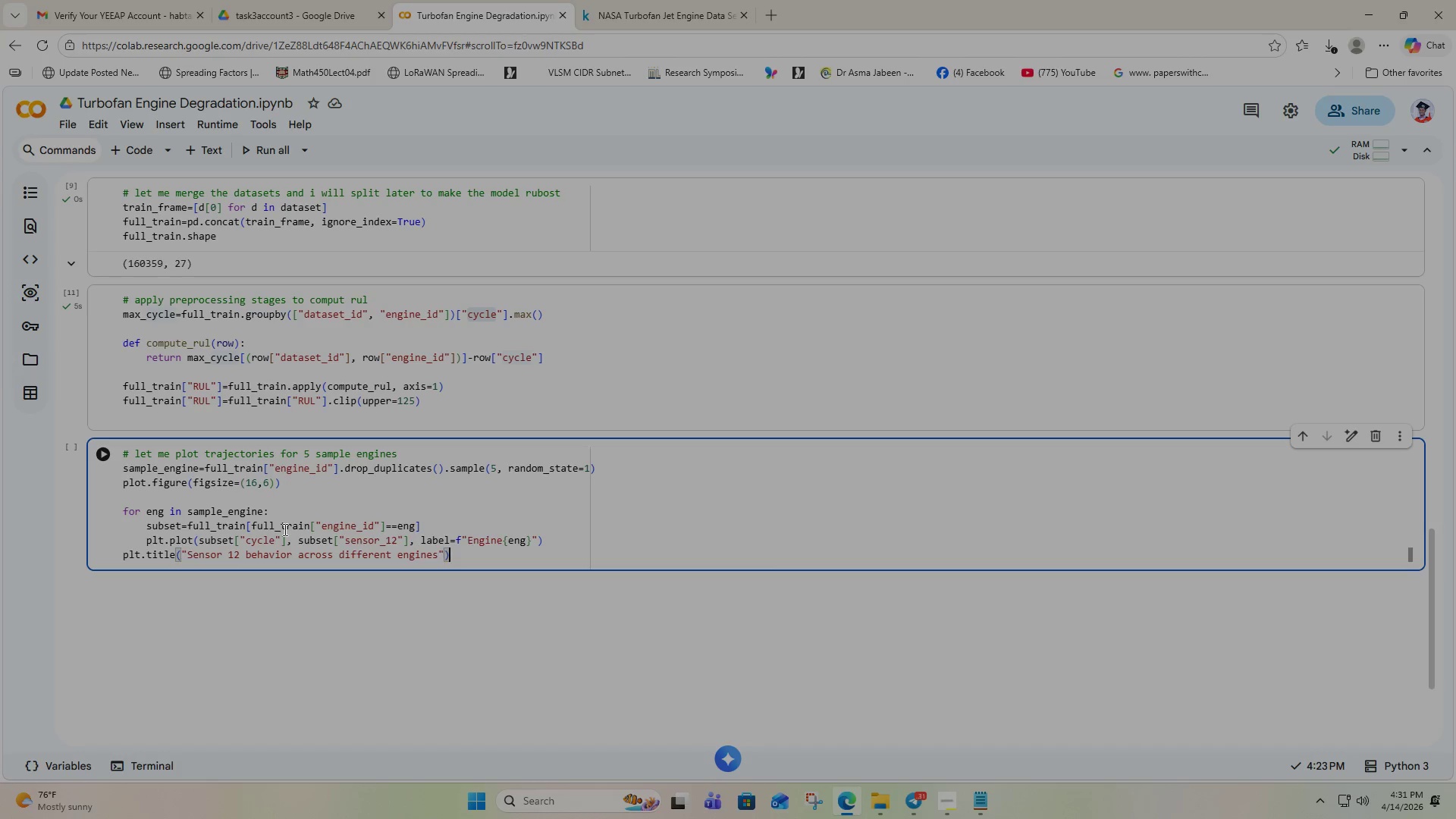 
key(ArrowRight)
 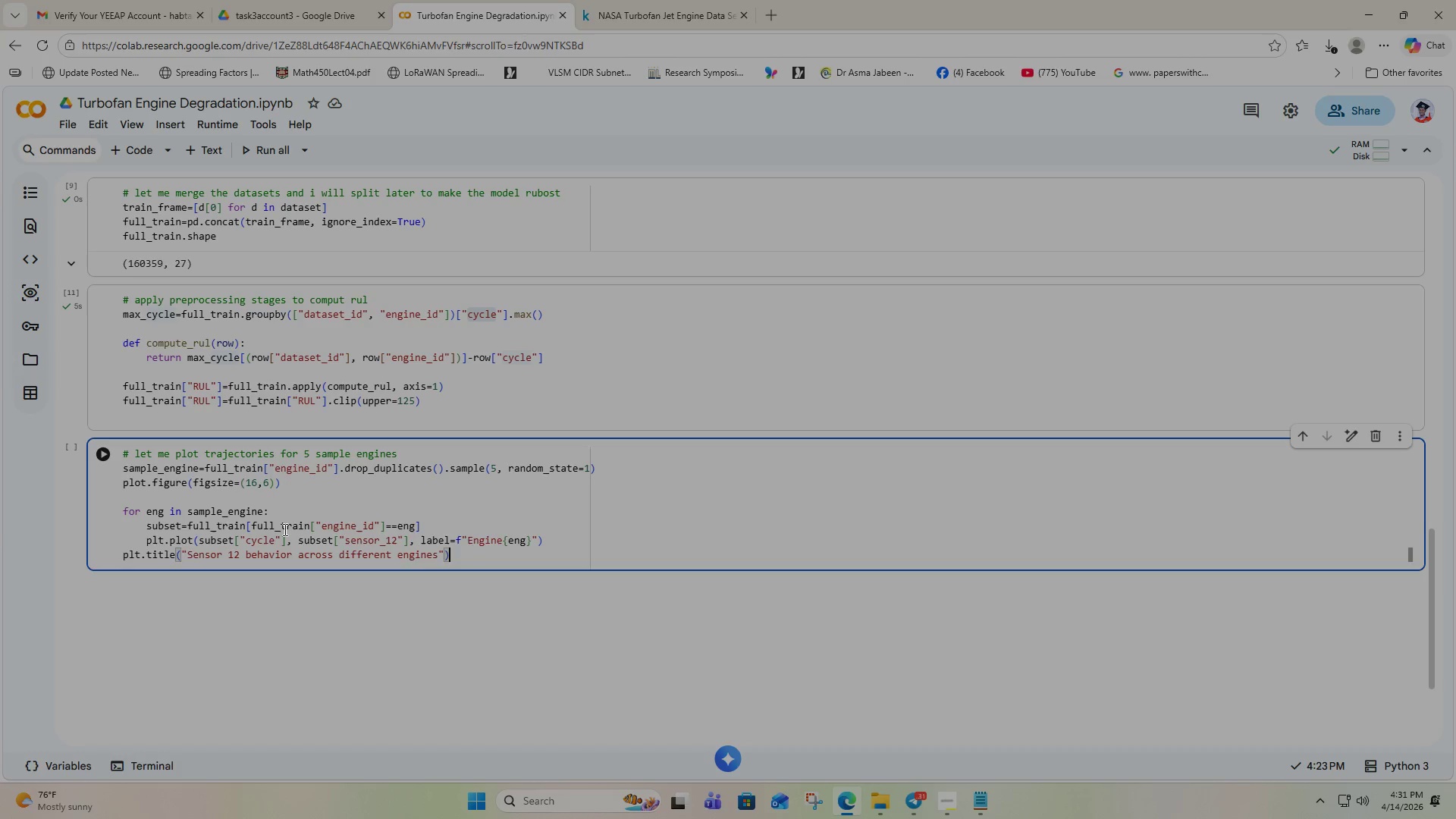 
key(Enter)
 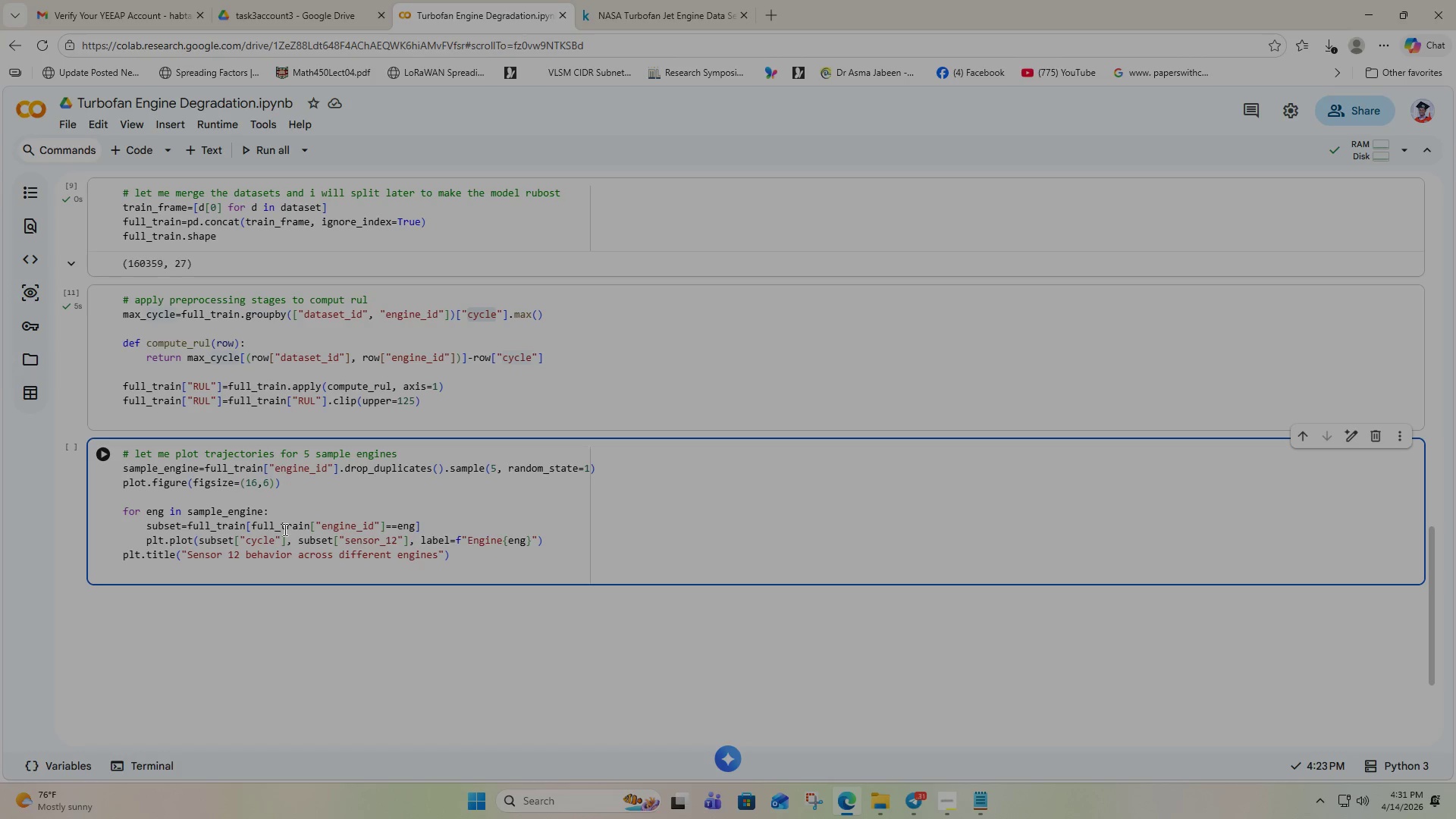 
type(plt.)
 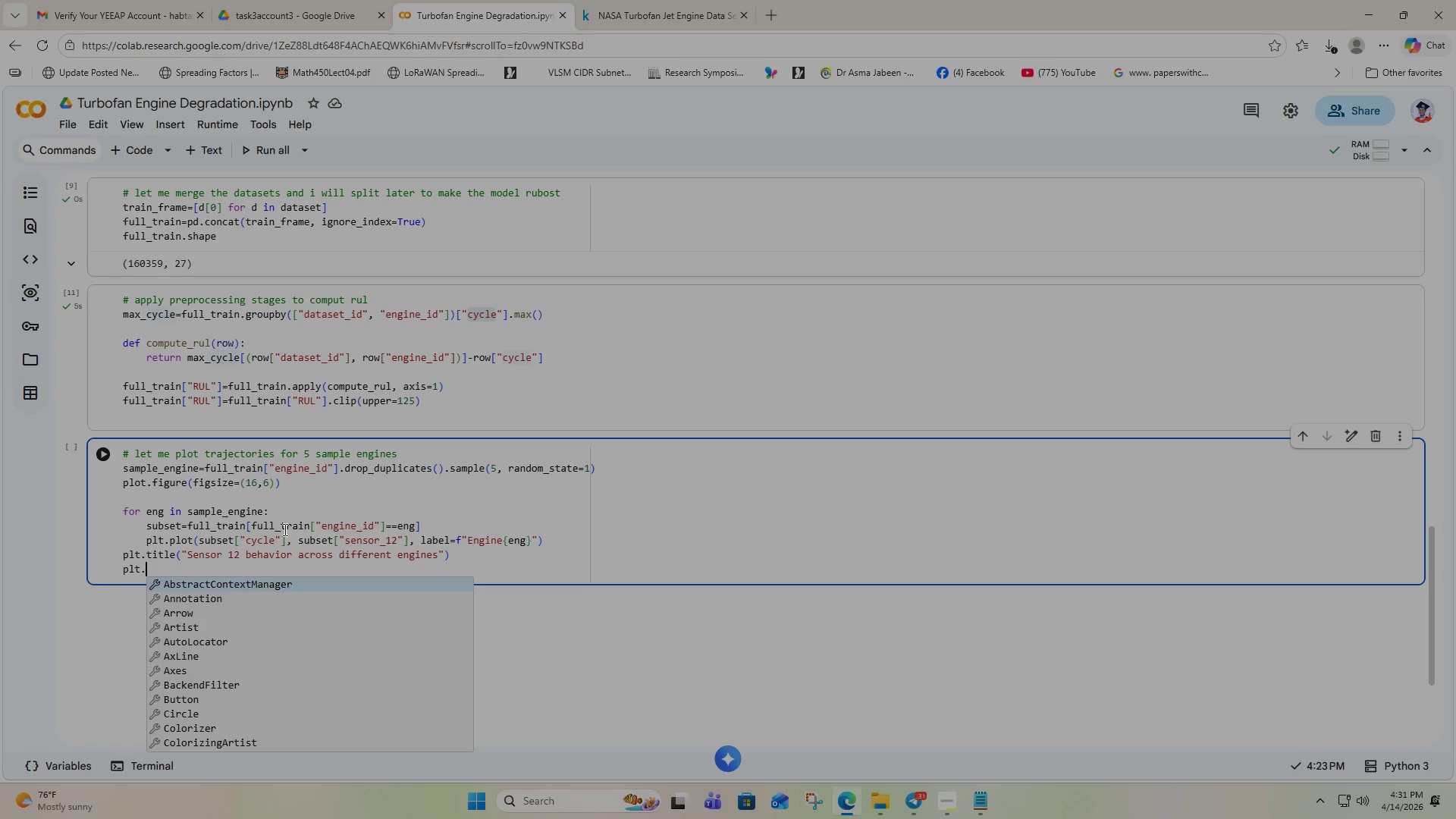 
type(xlab)
 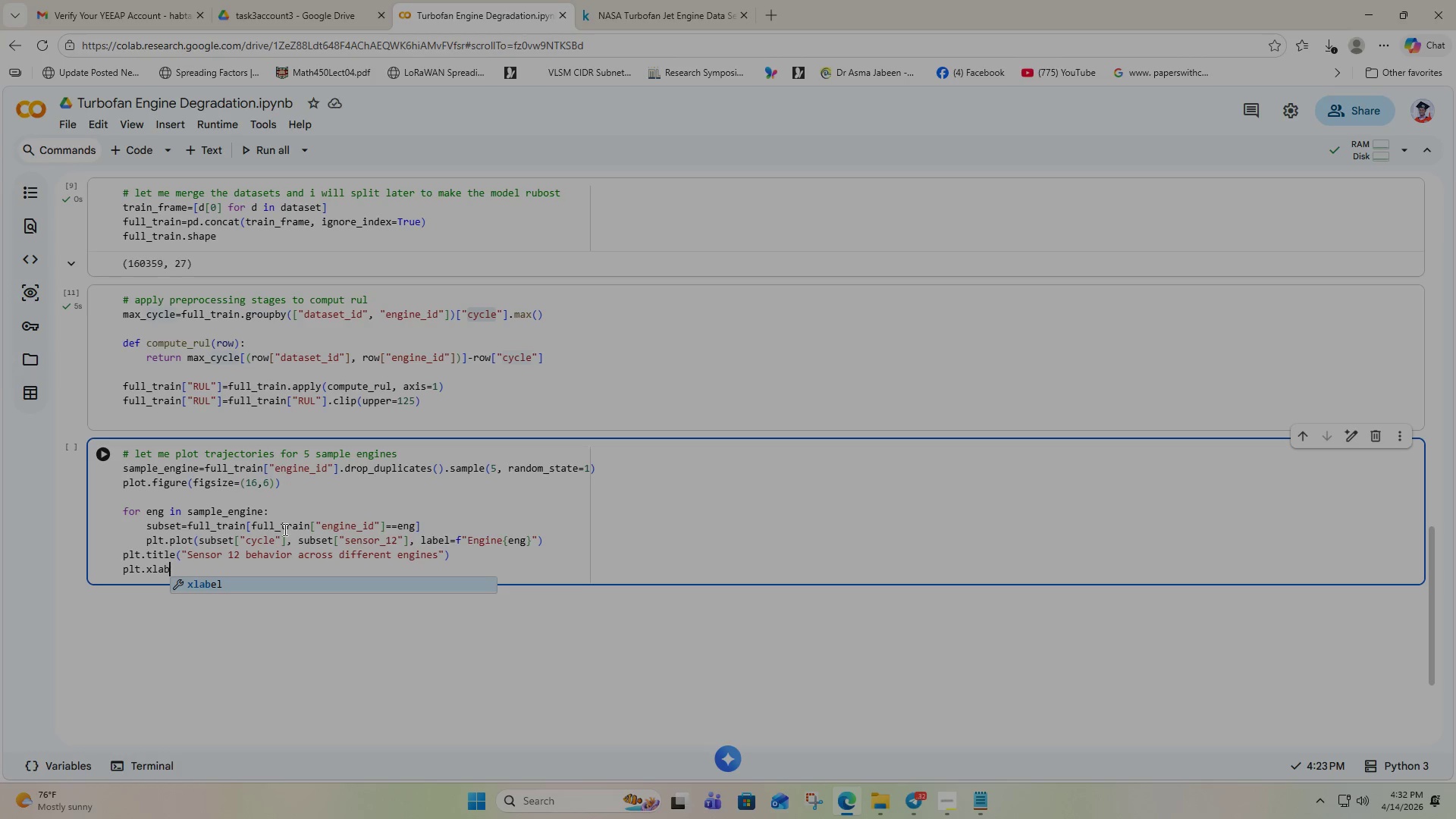 
key(Enter)
 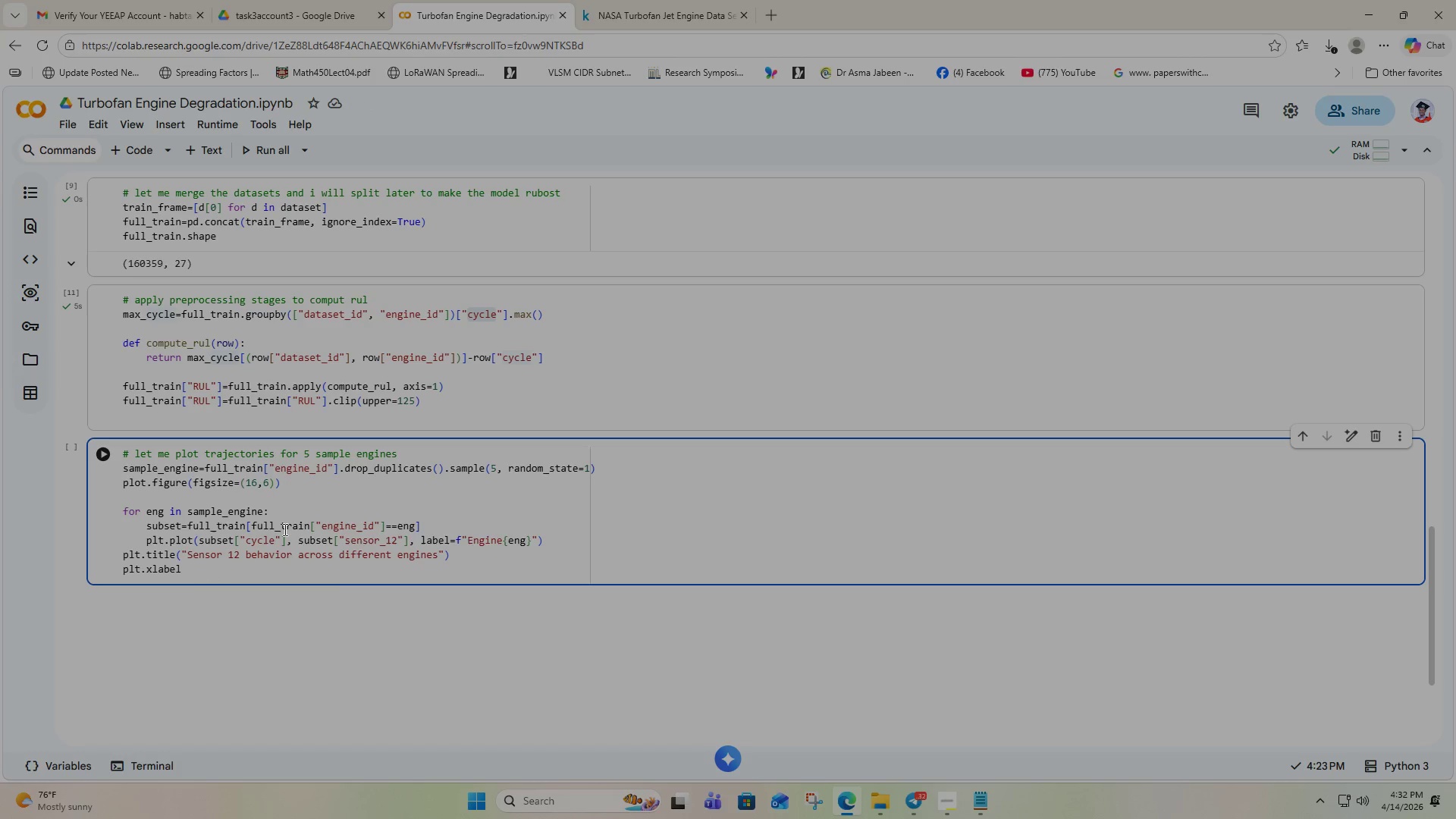 
type(("Cycle)
 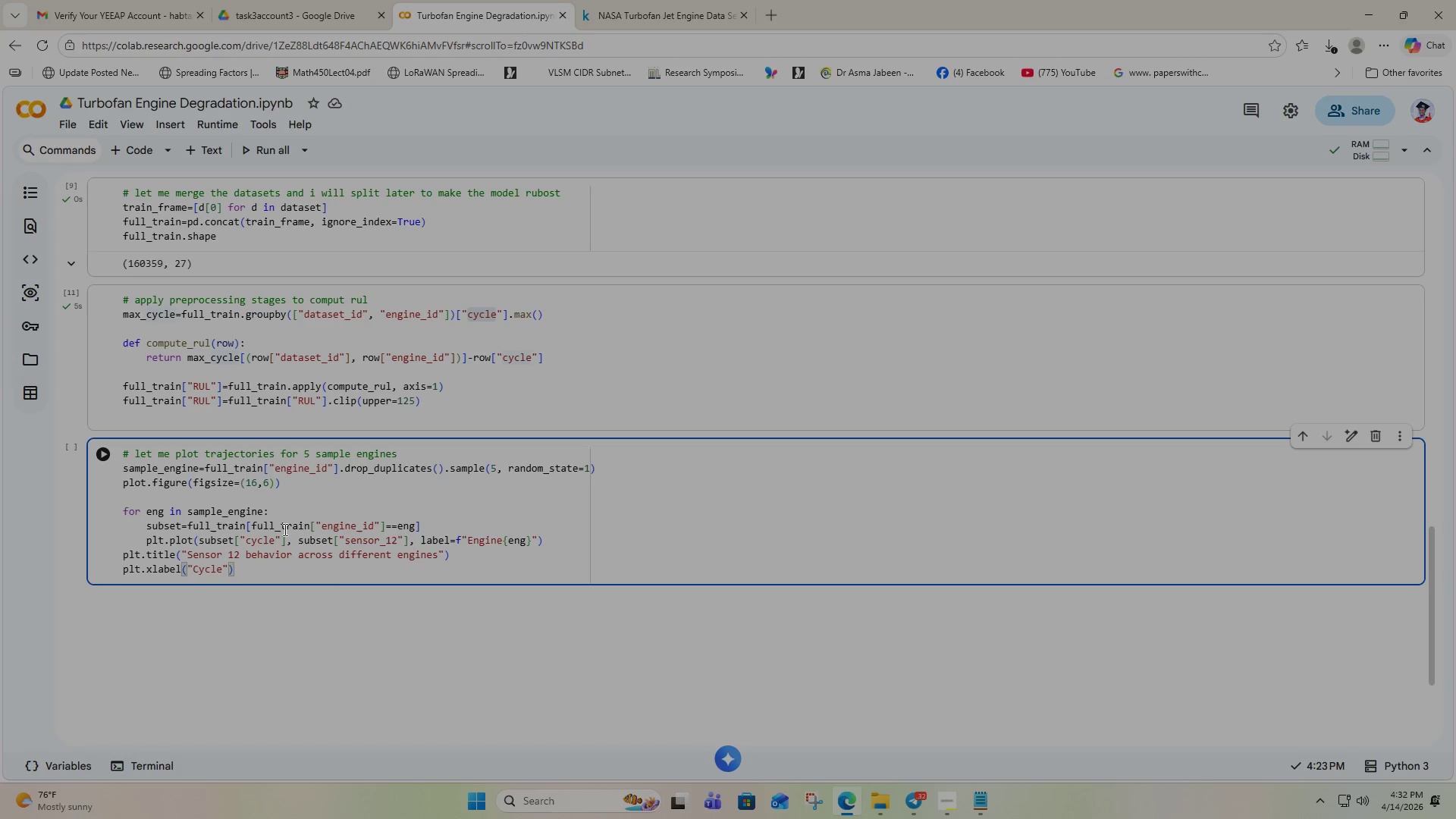 
key(ArrowRight)
 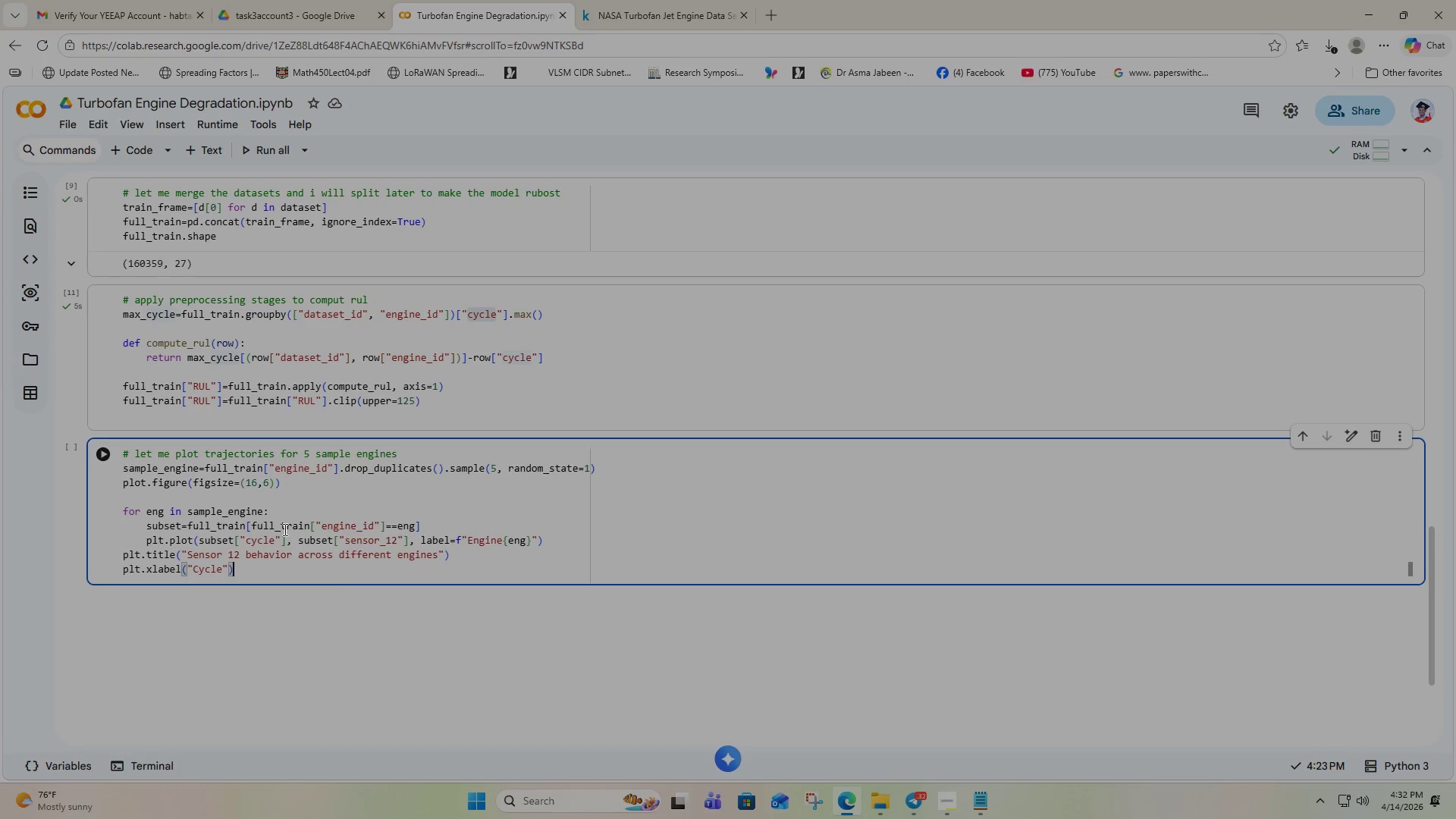 
key(ArrowRight)
 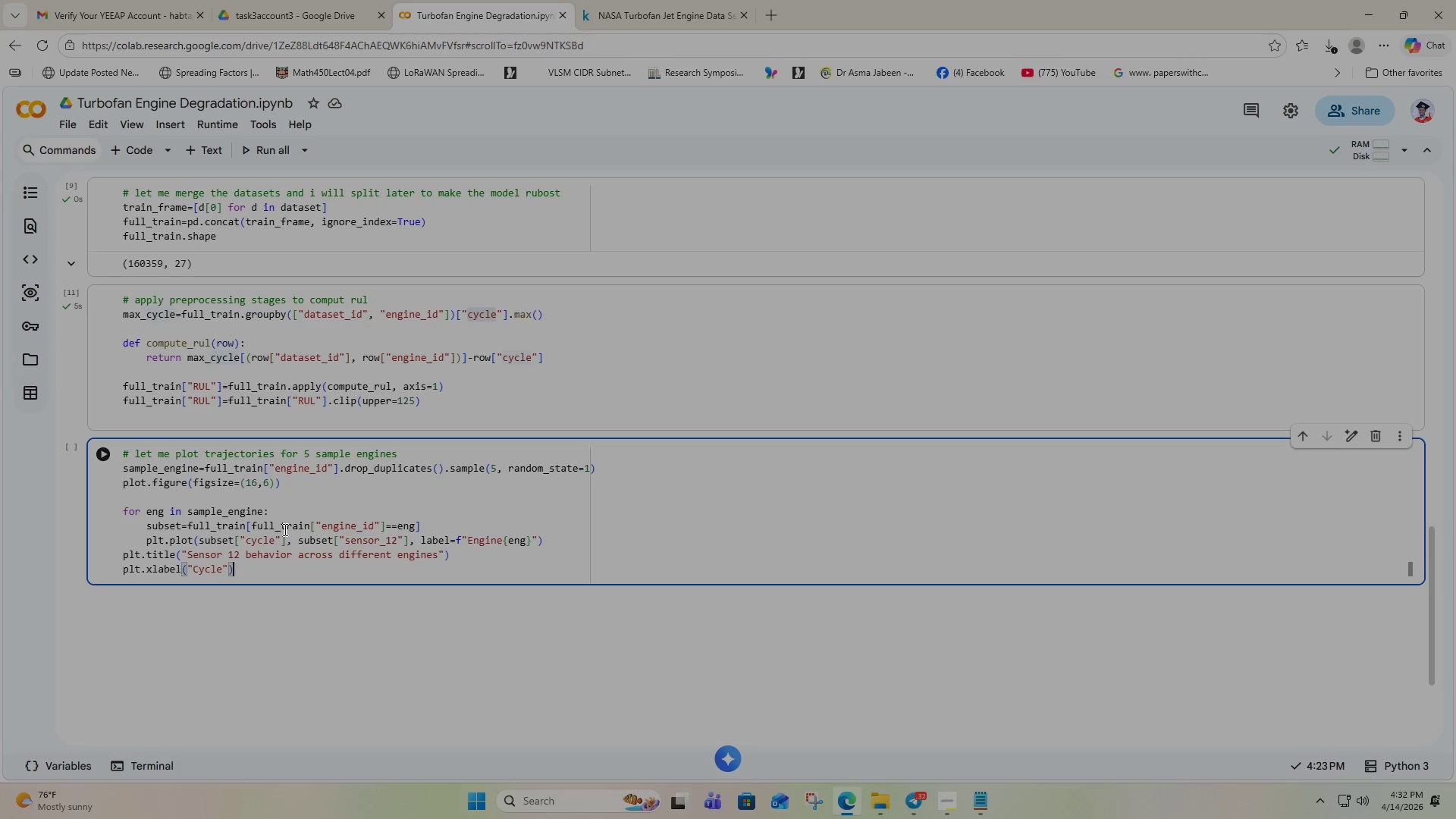 
key(Enter)
 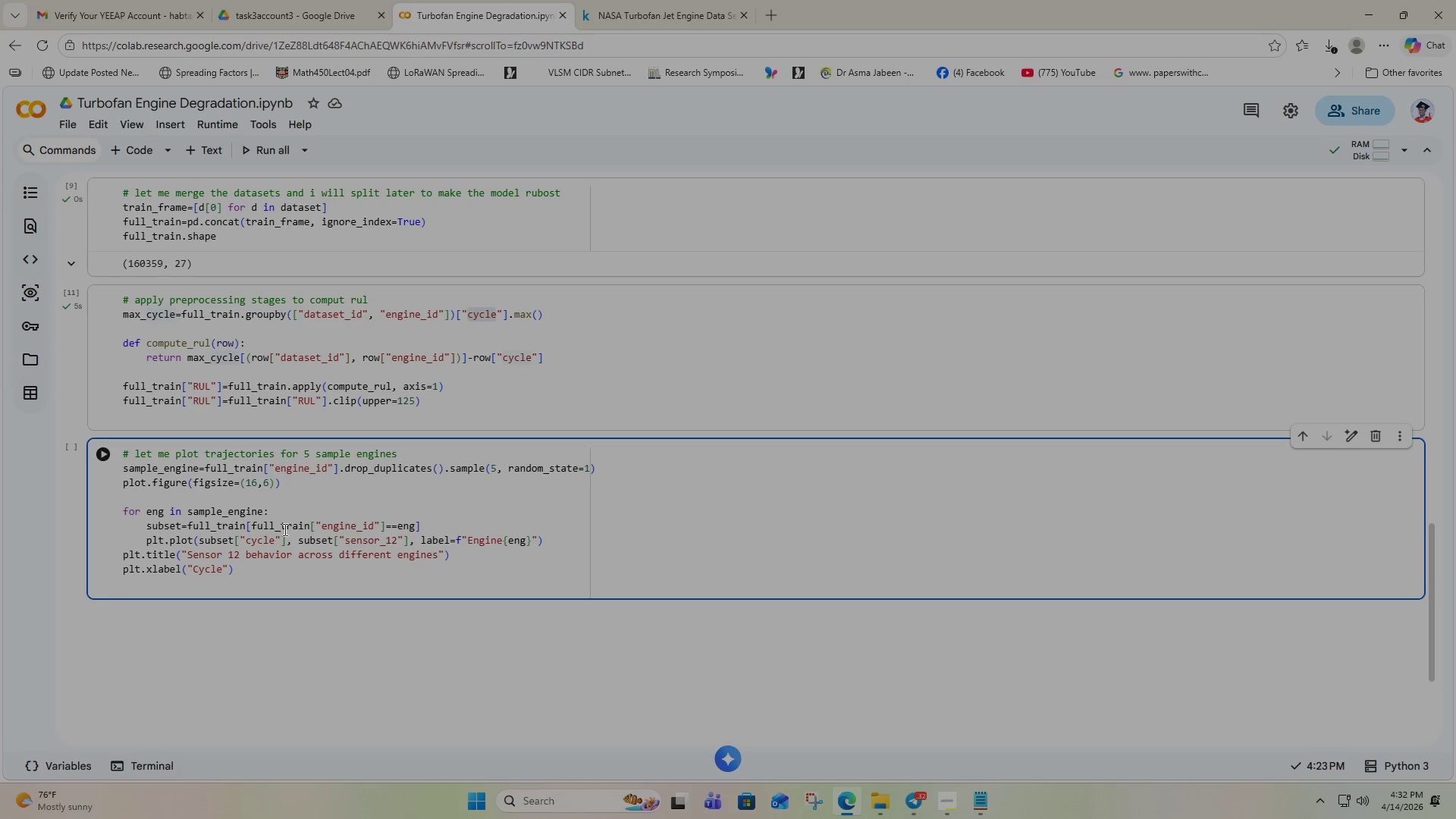 
type(plt.)
 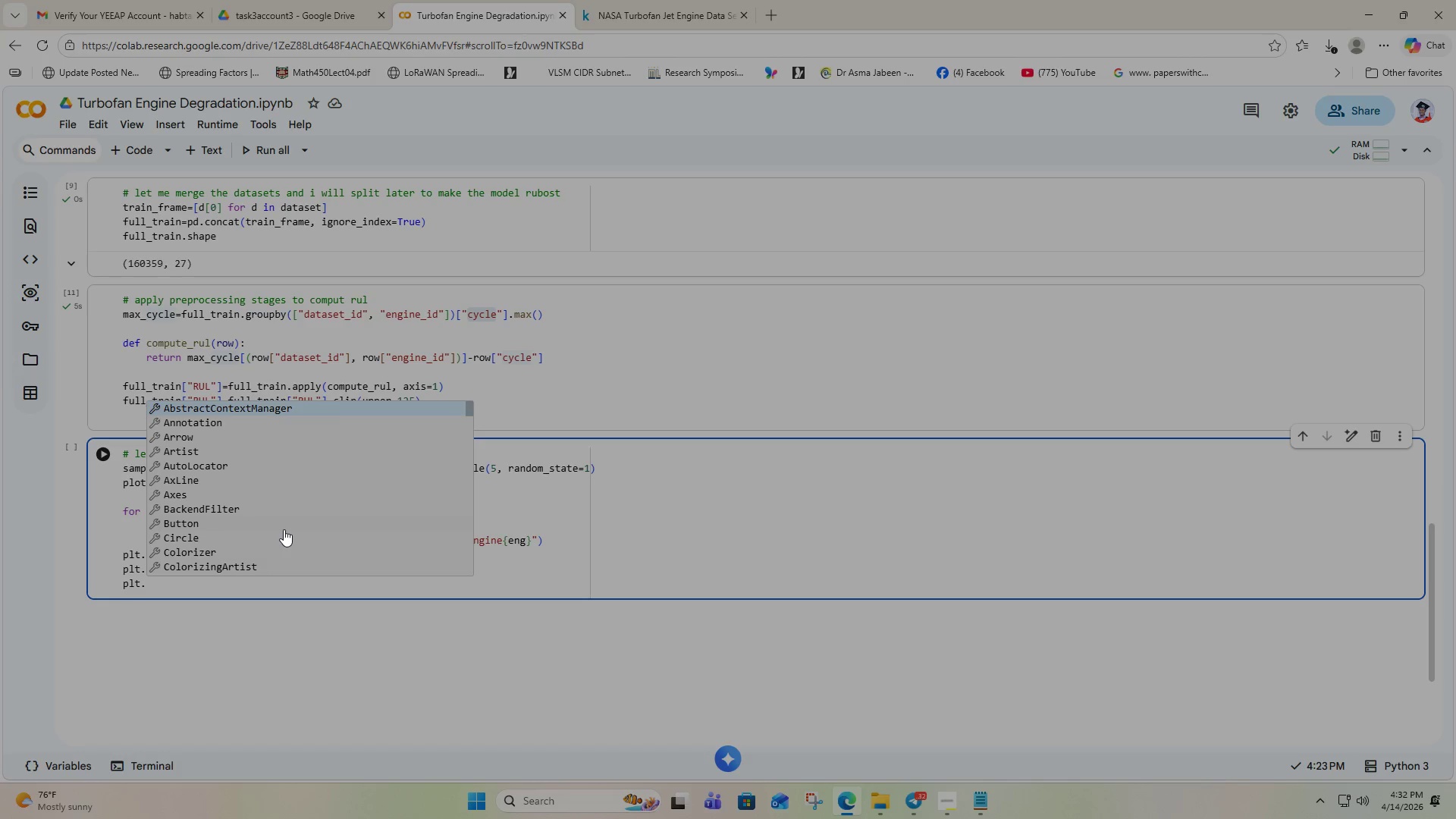 
type(yl)
 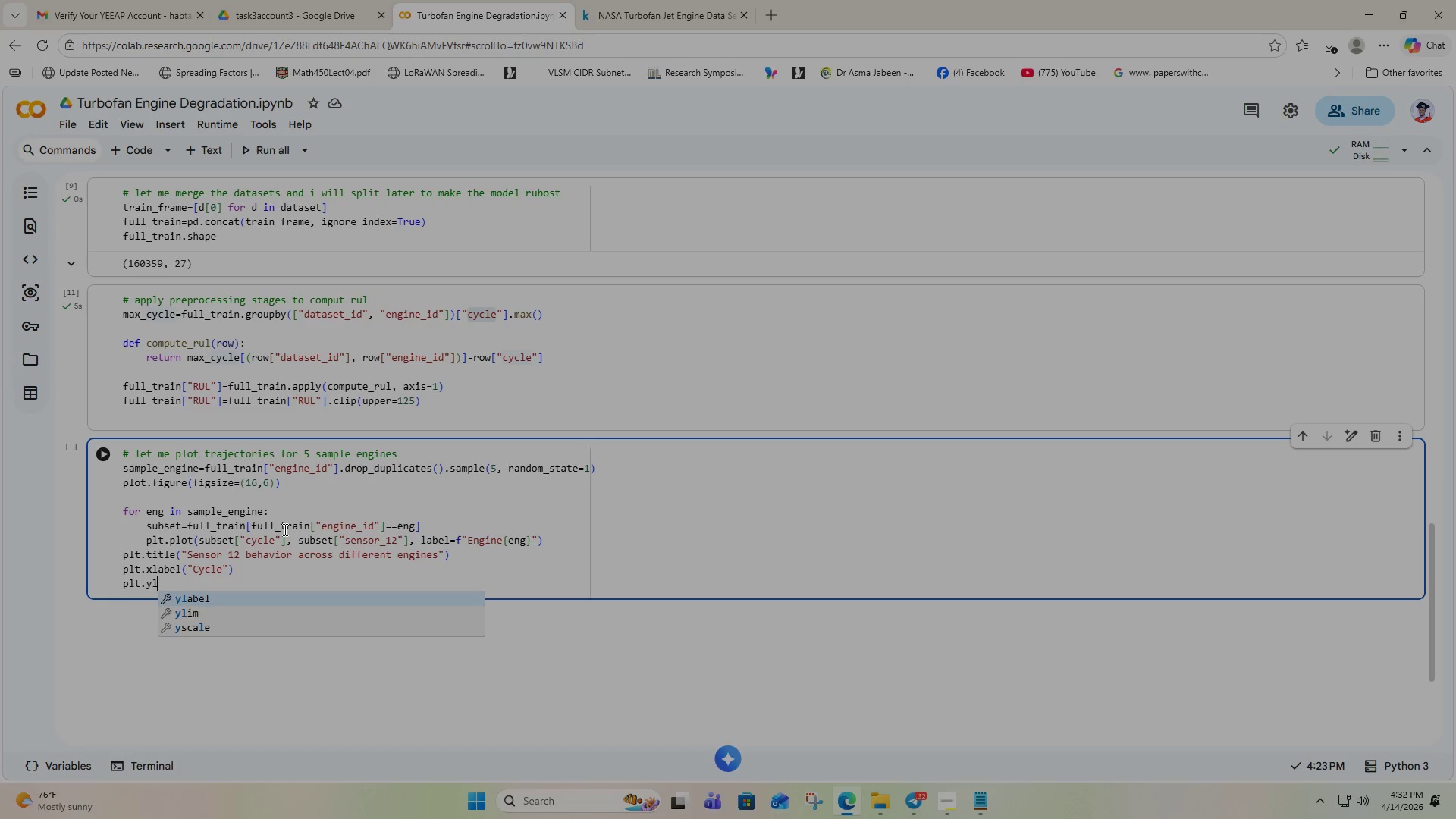 
key(Enter)
 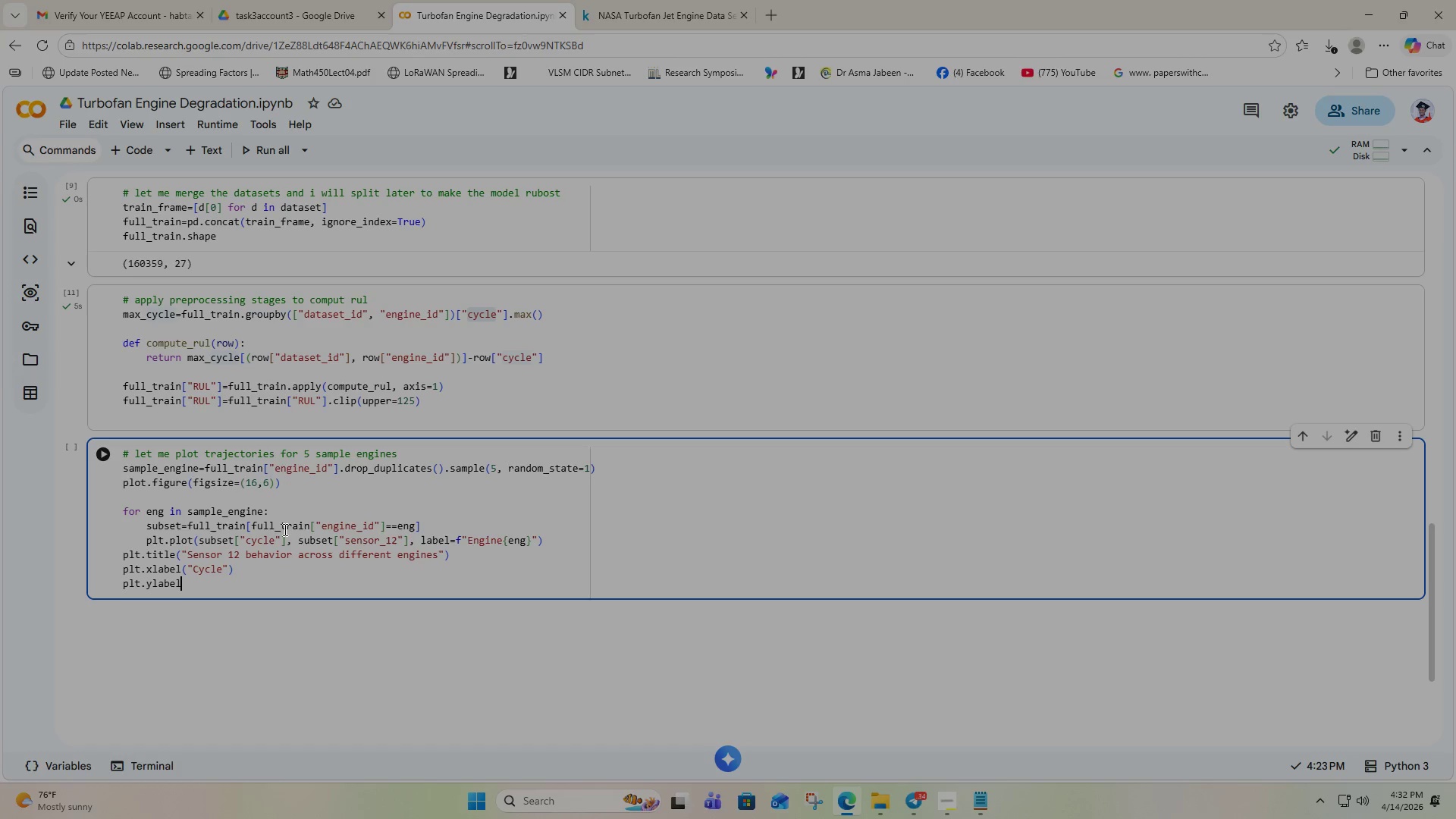 
type(("Sensor value)
 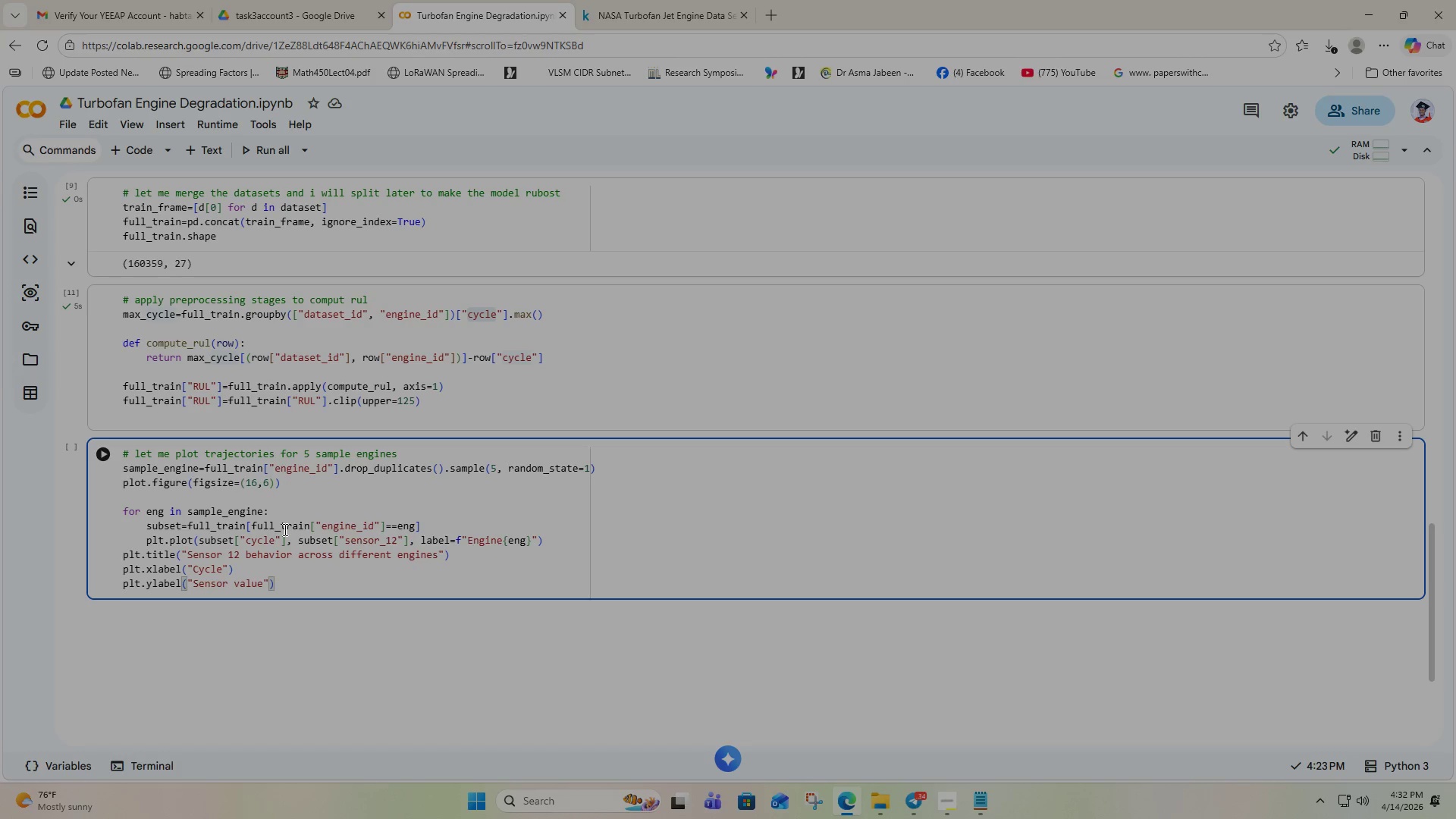 
key(ArrowRight)
 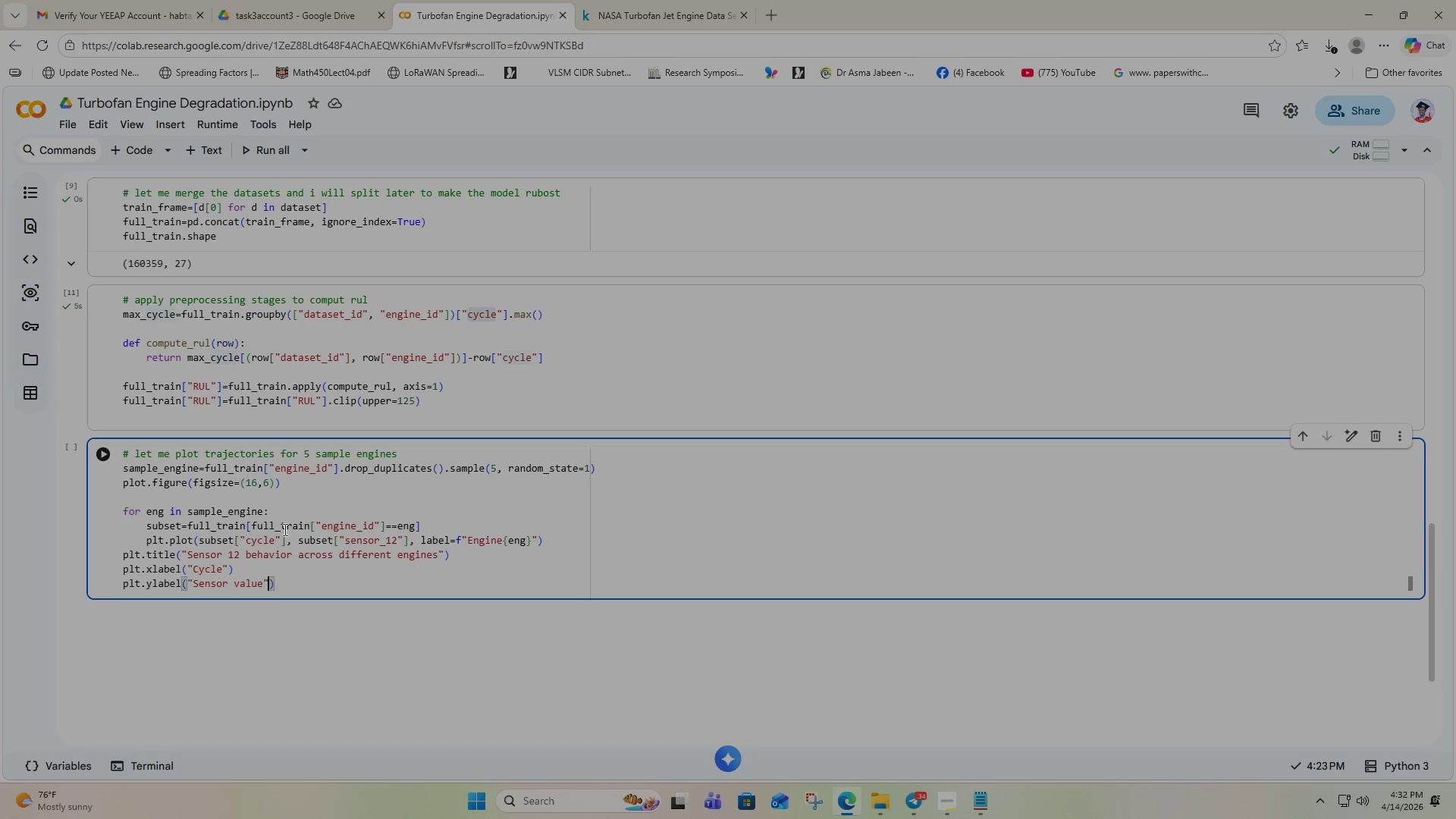 
key(ArrowRight)
 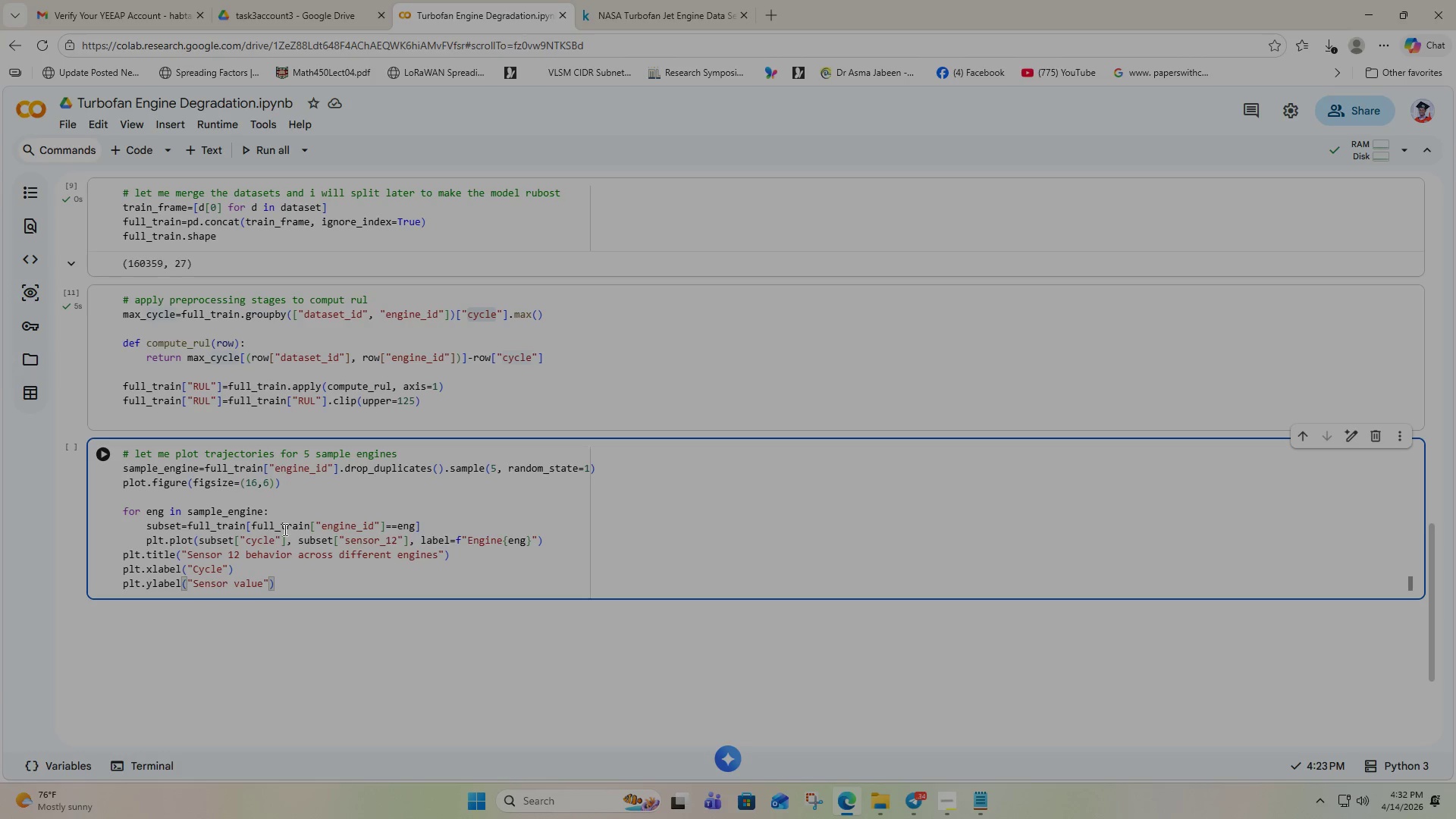 
key(Enter)
 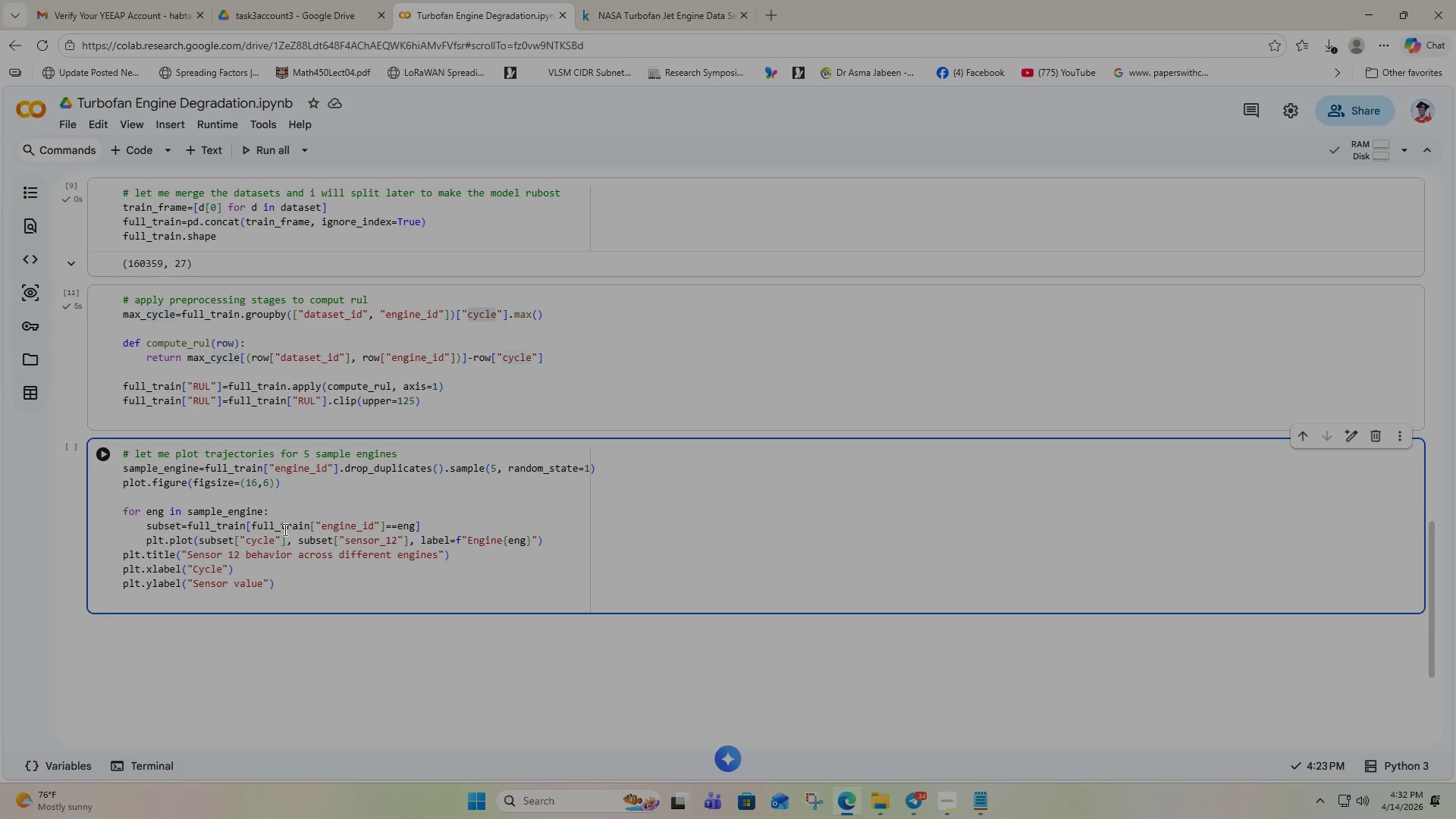 
type(plt.leg)
 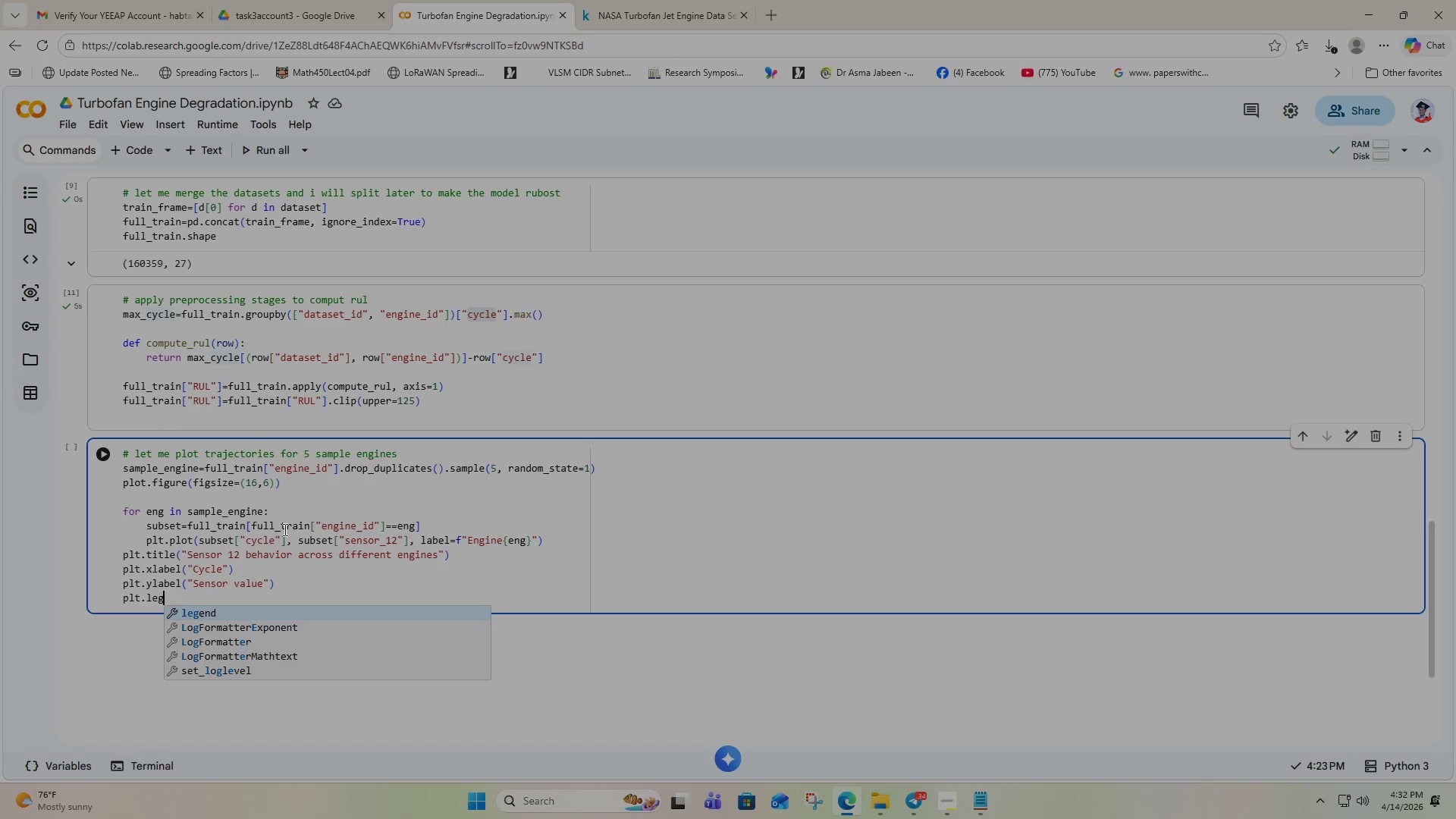 
key(Enter)
 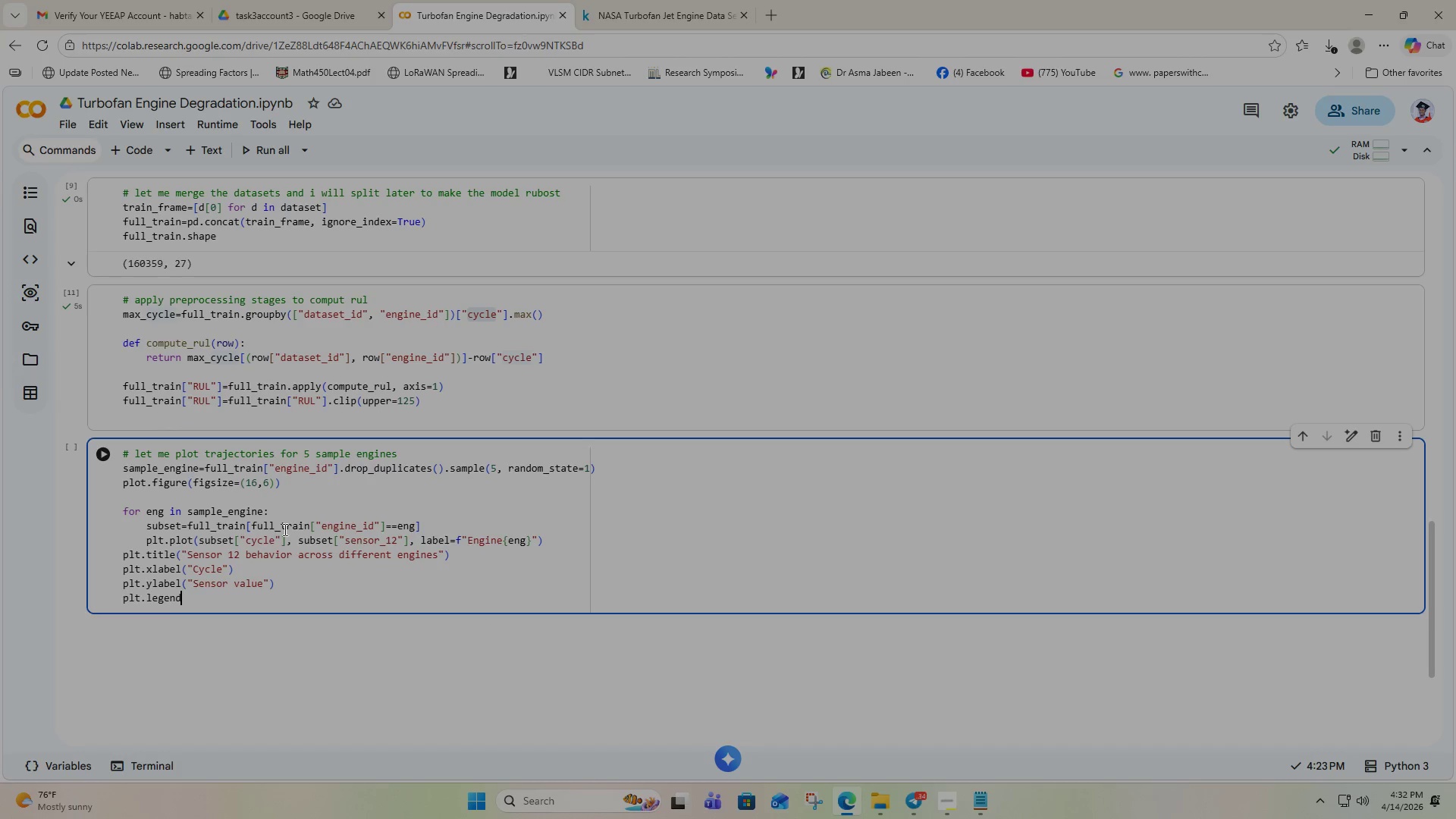 
key(Shift+9)
 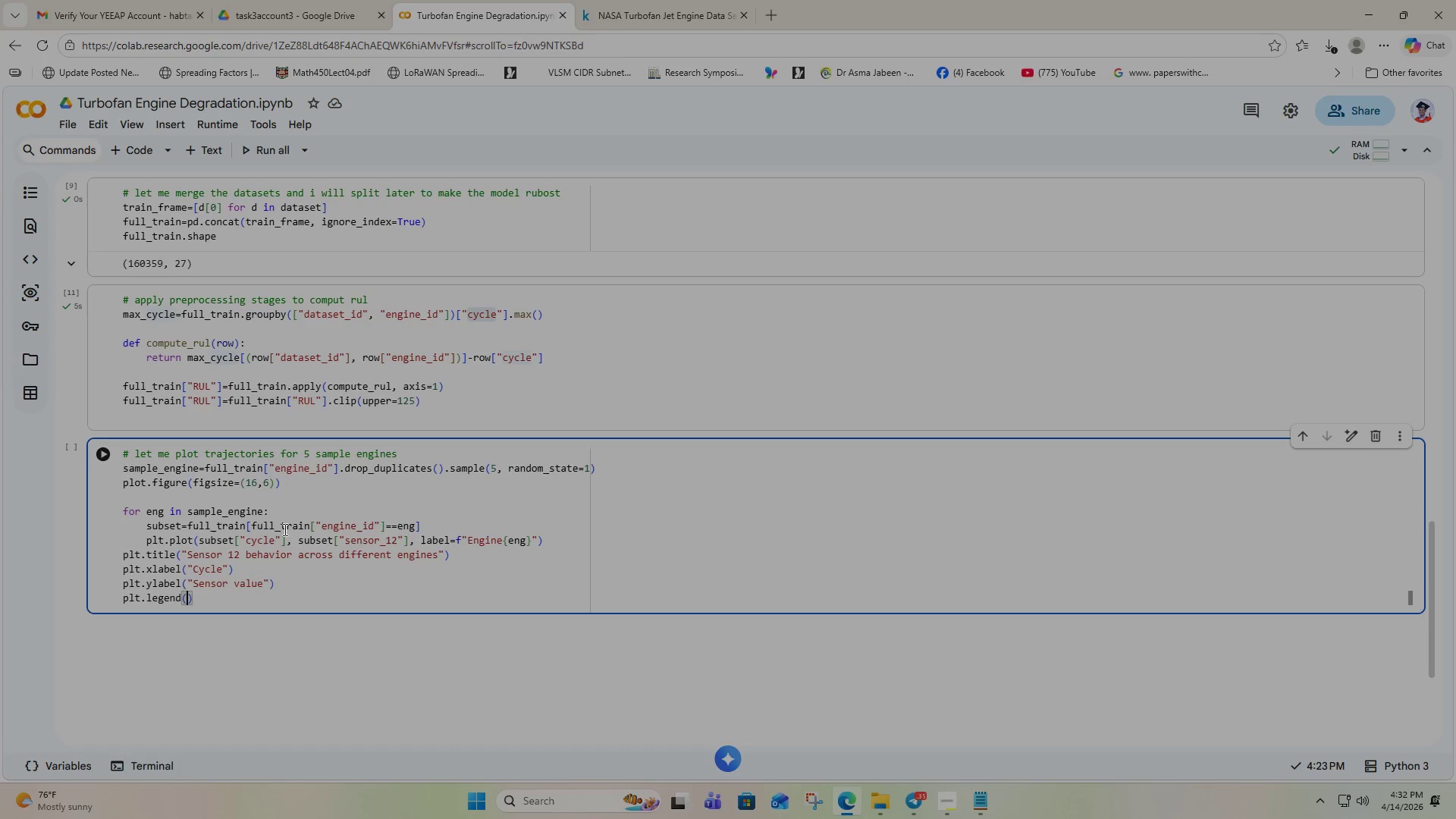 
key(ArrowRight)
 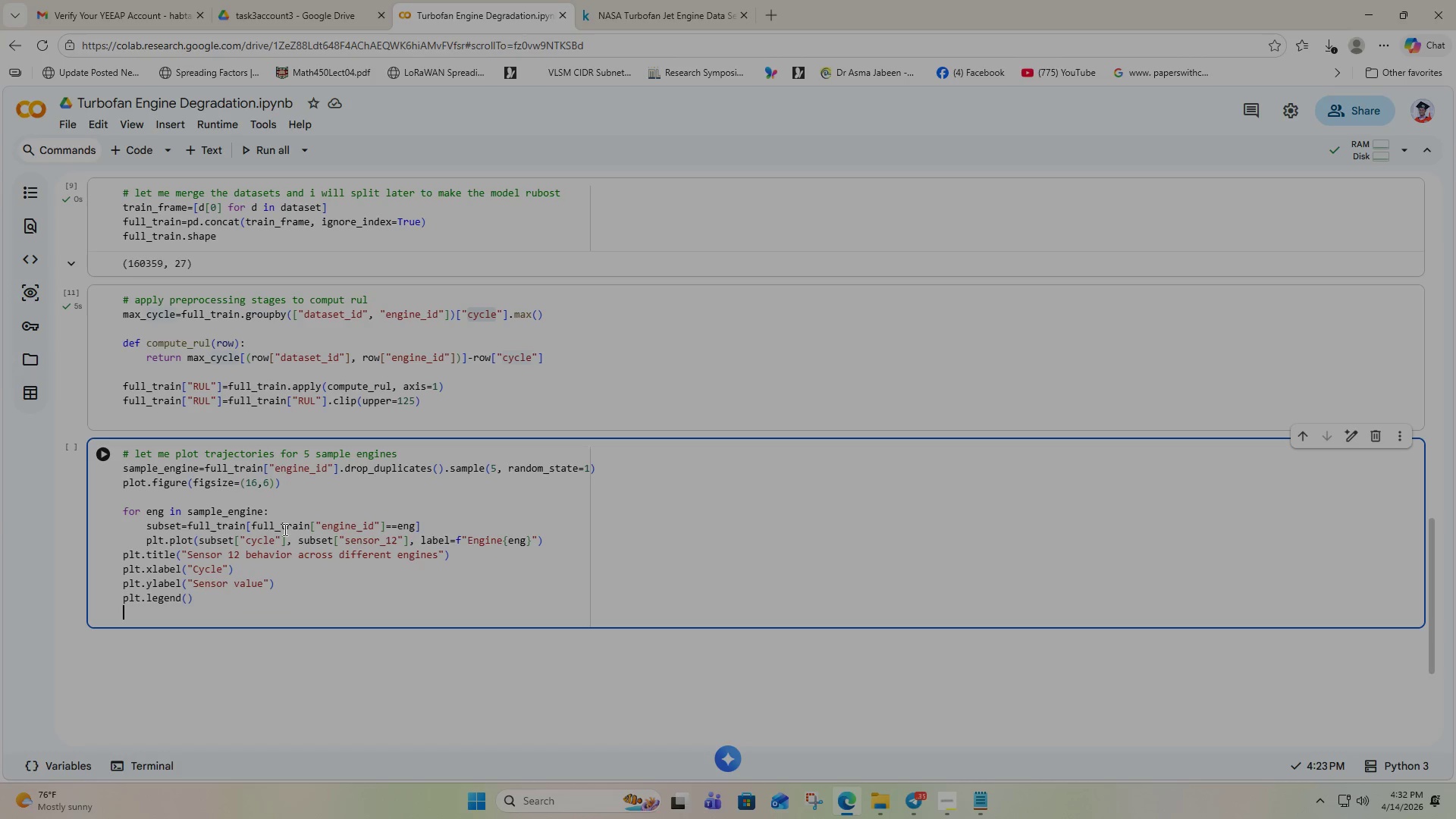 
key(Enter)
 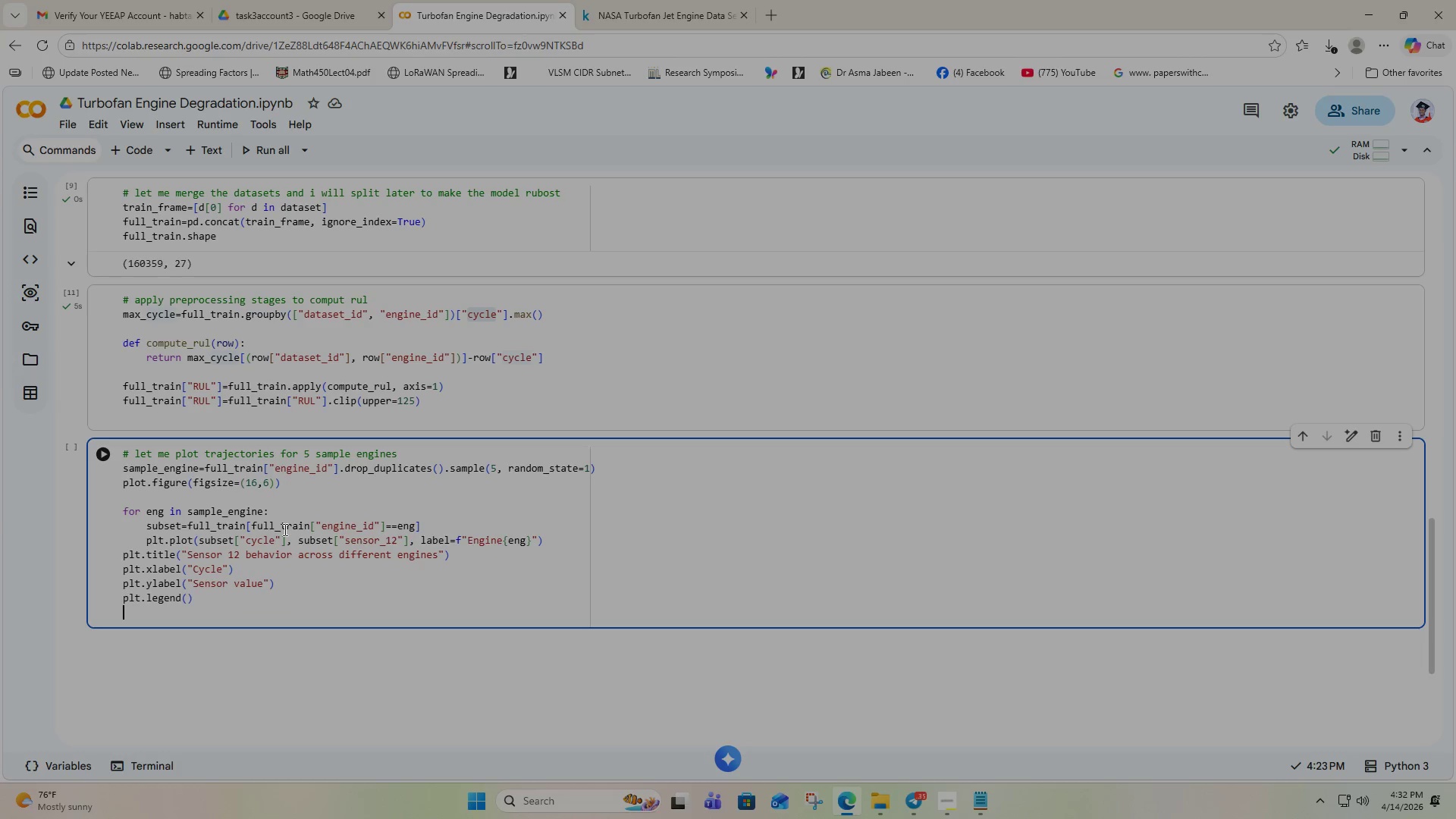 
type(plt.show()
 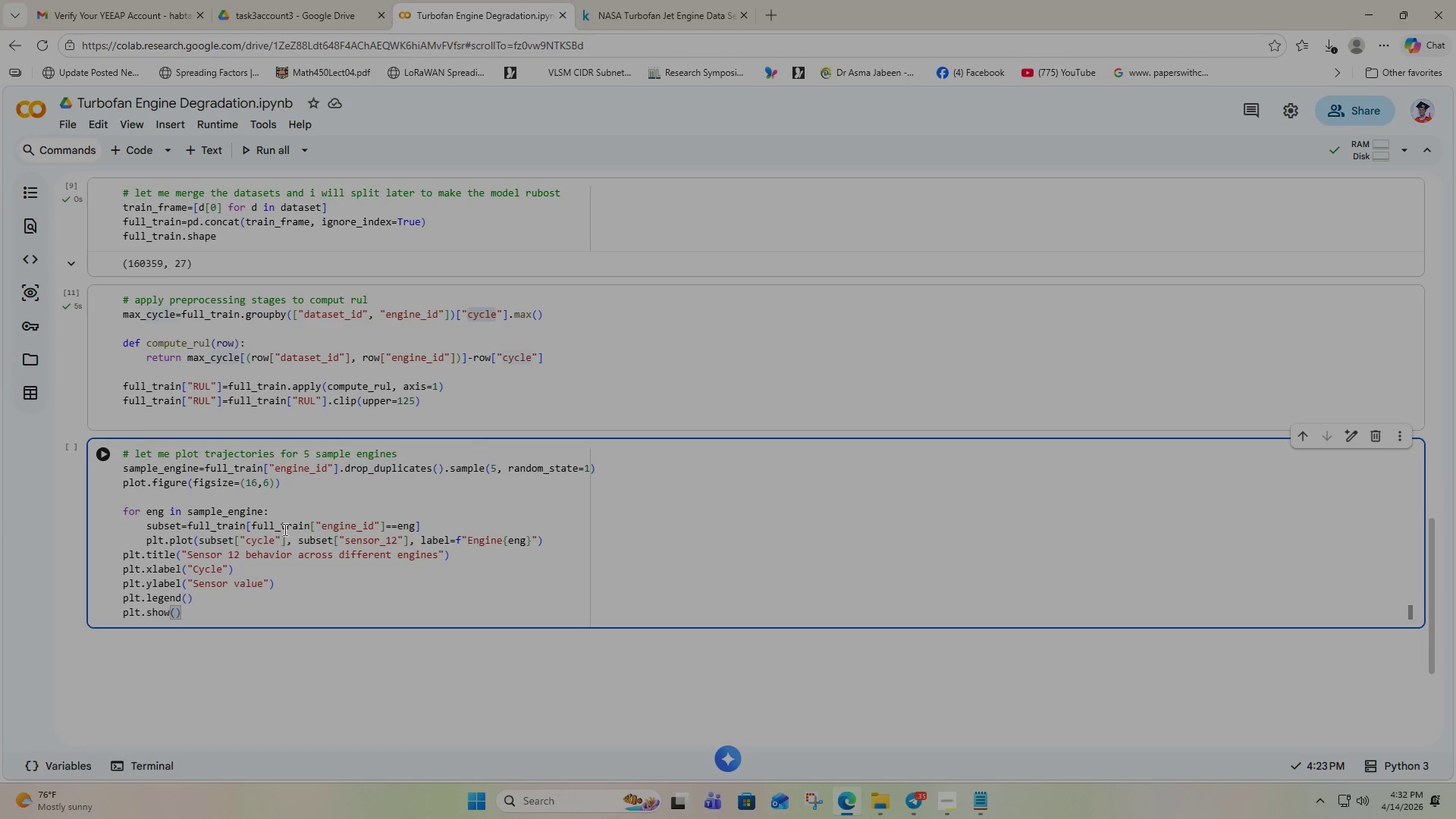 
key(ArrowRight)
 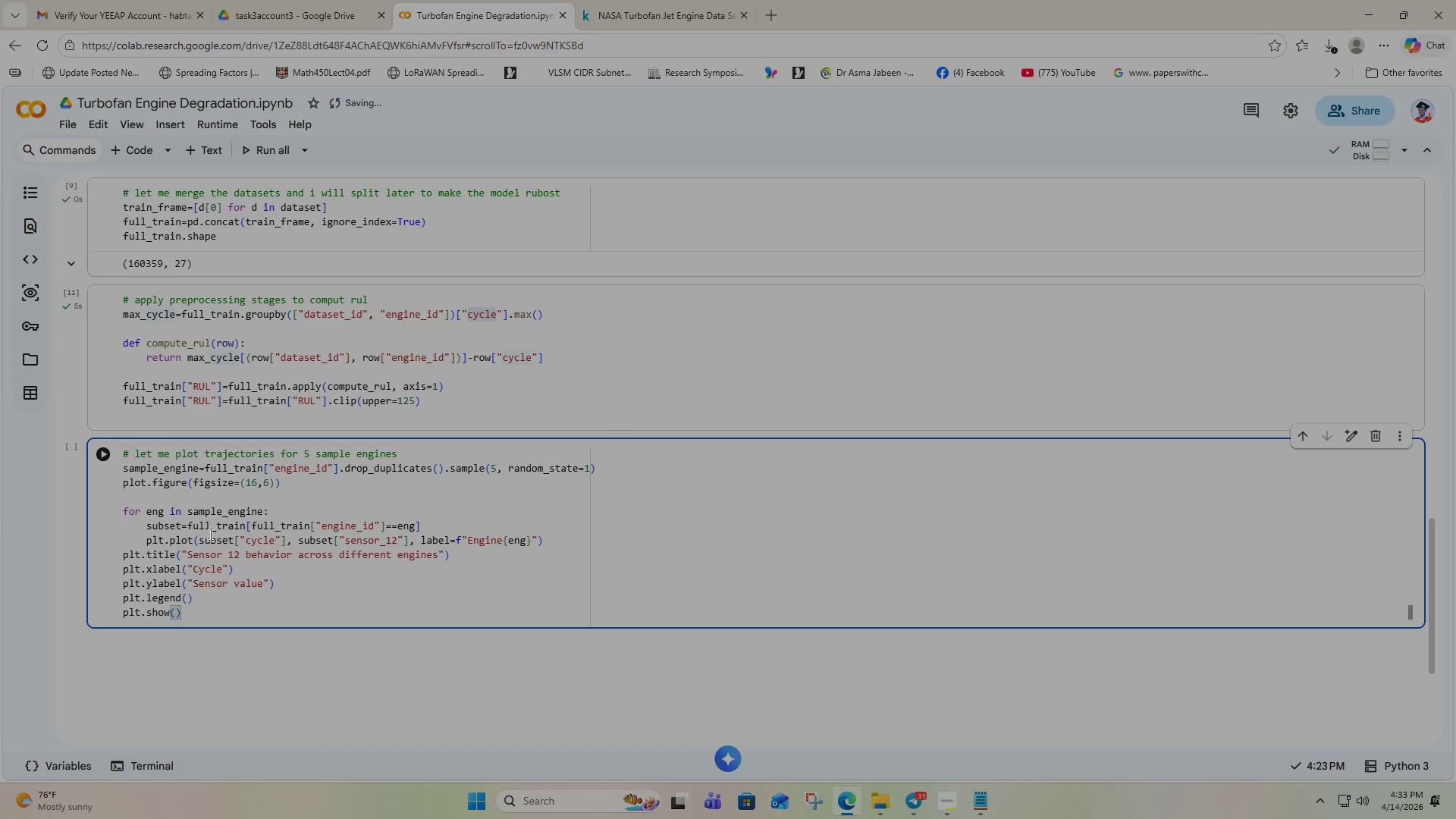 
wait(14.66)
 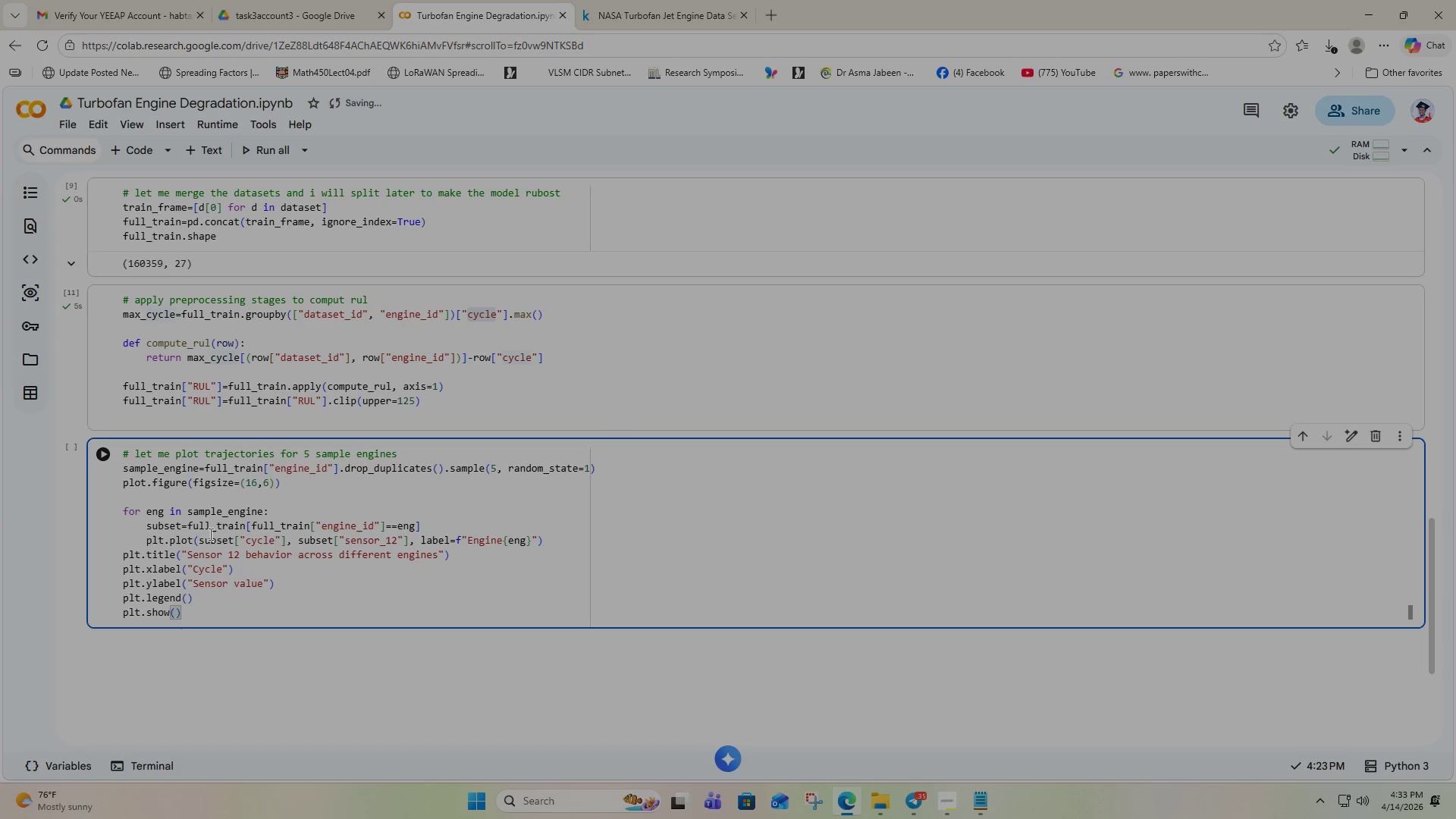 
scroll: coordinate [1426, 580], scroll_direction: up, amount: 2.0
 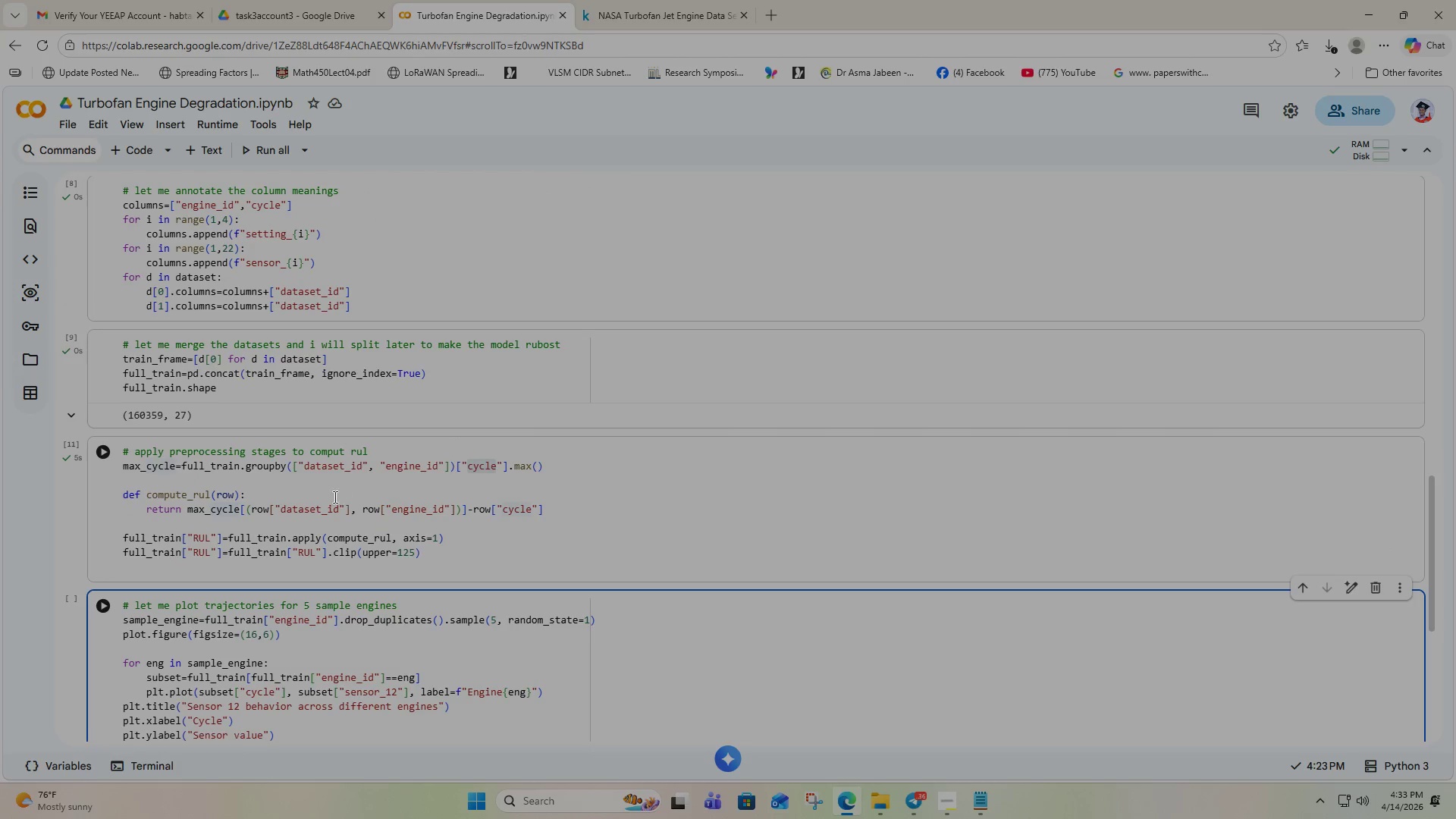 
scroll: coordinate [306, 538], scroll_direction: down, amount: 3.0
 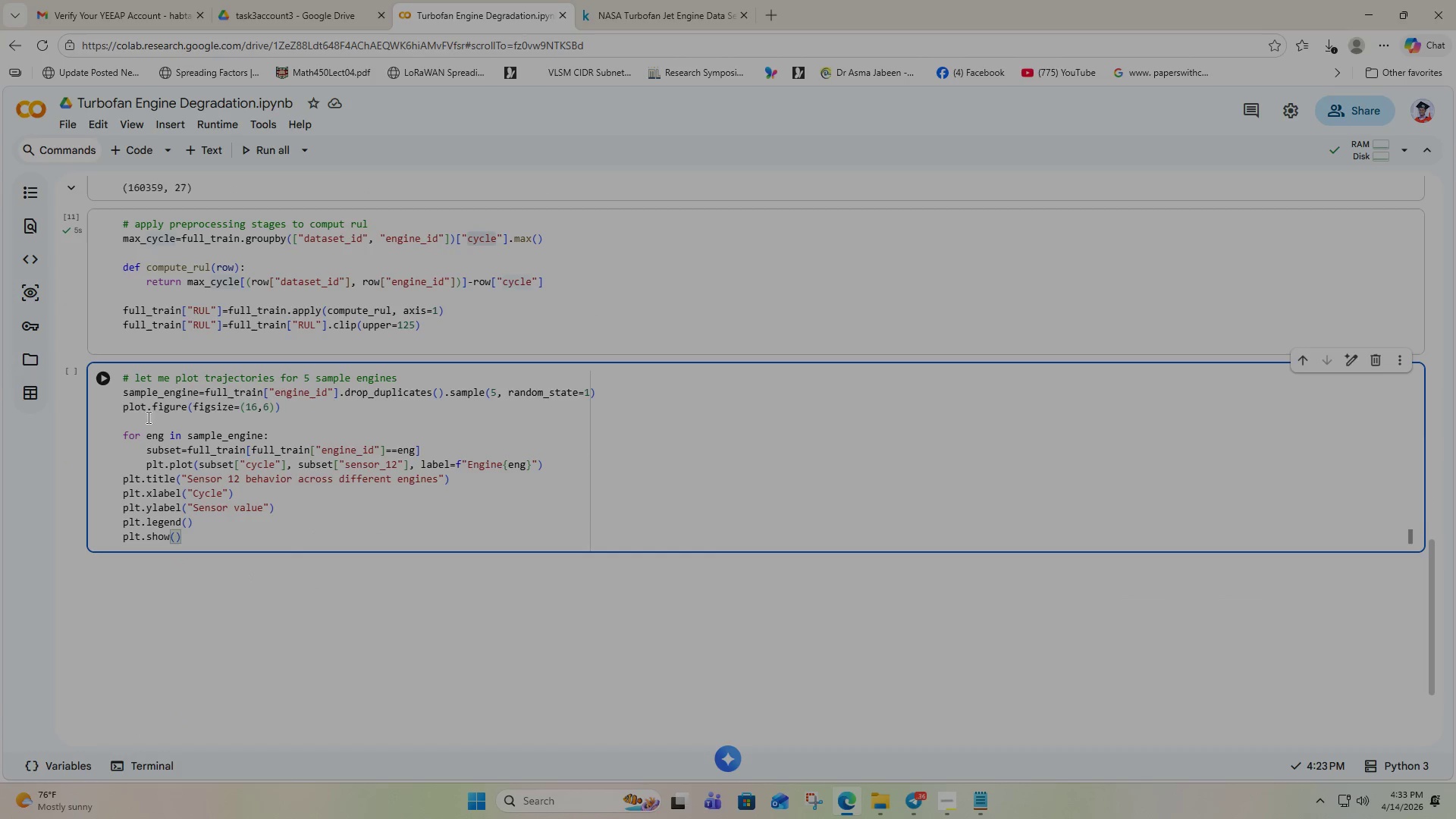 
left_click([101, 378])
 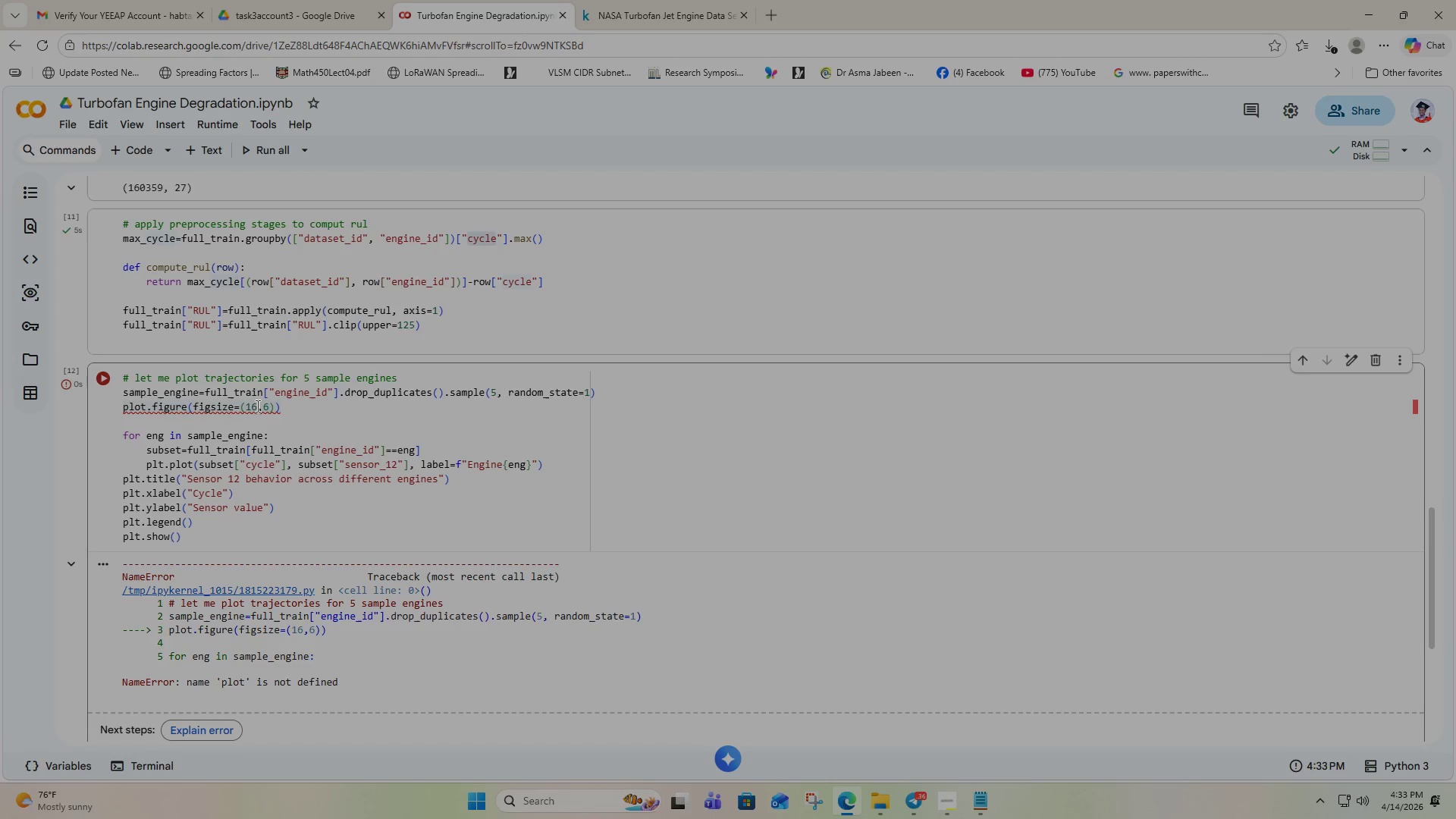 
wait(5.59)
 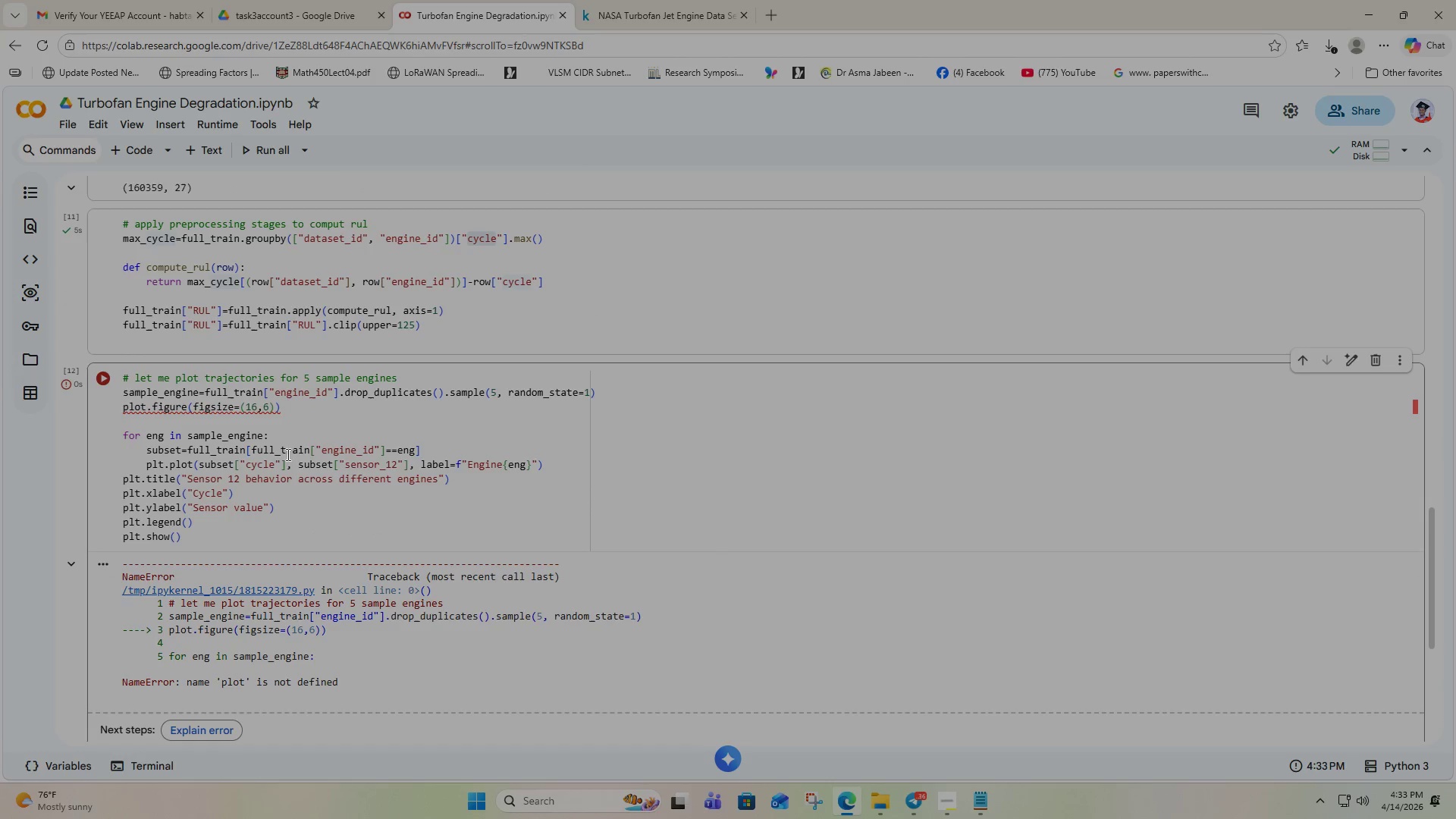 
left_click([256, 406])
 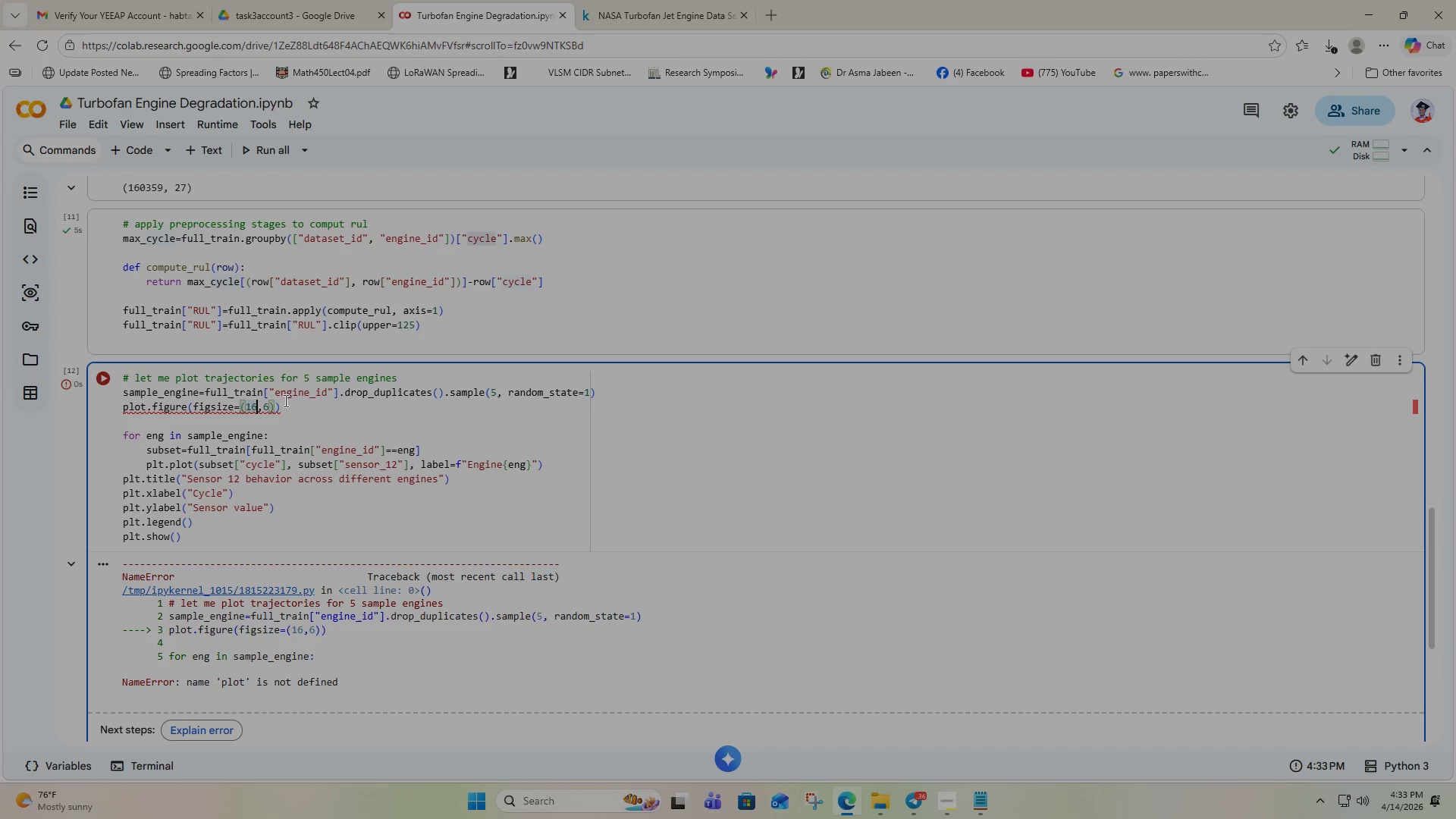 
key(Backspace)
 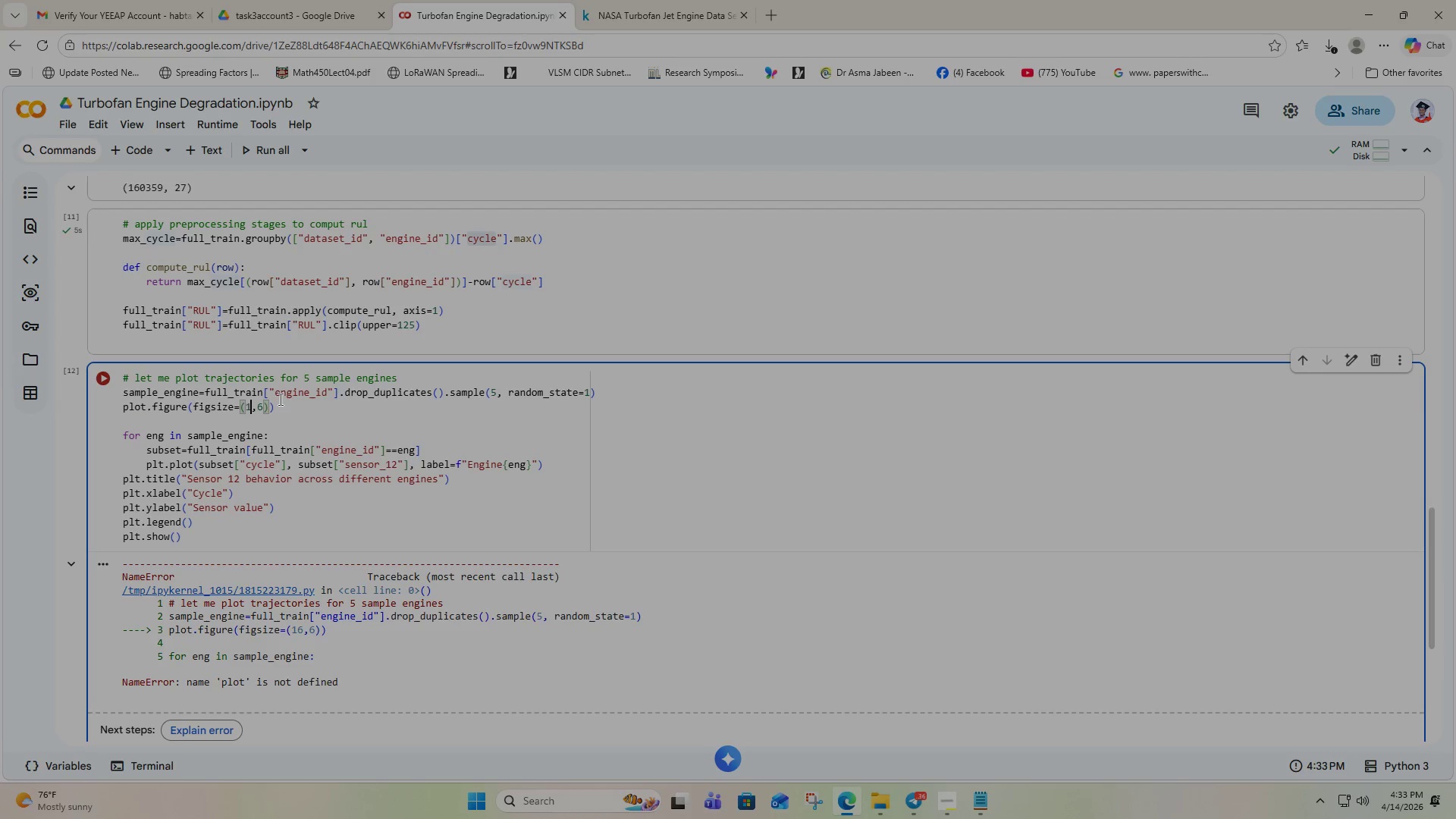 
key(2)
 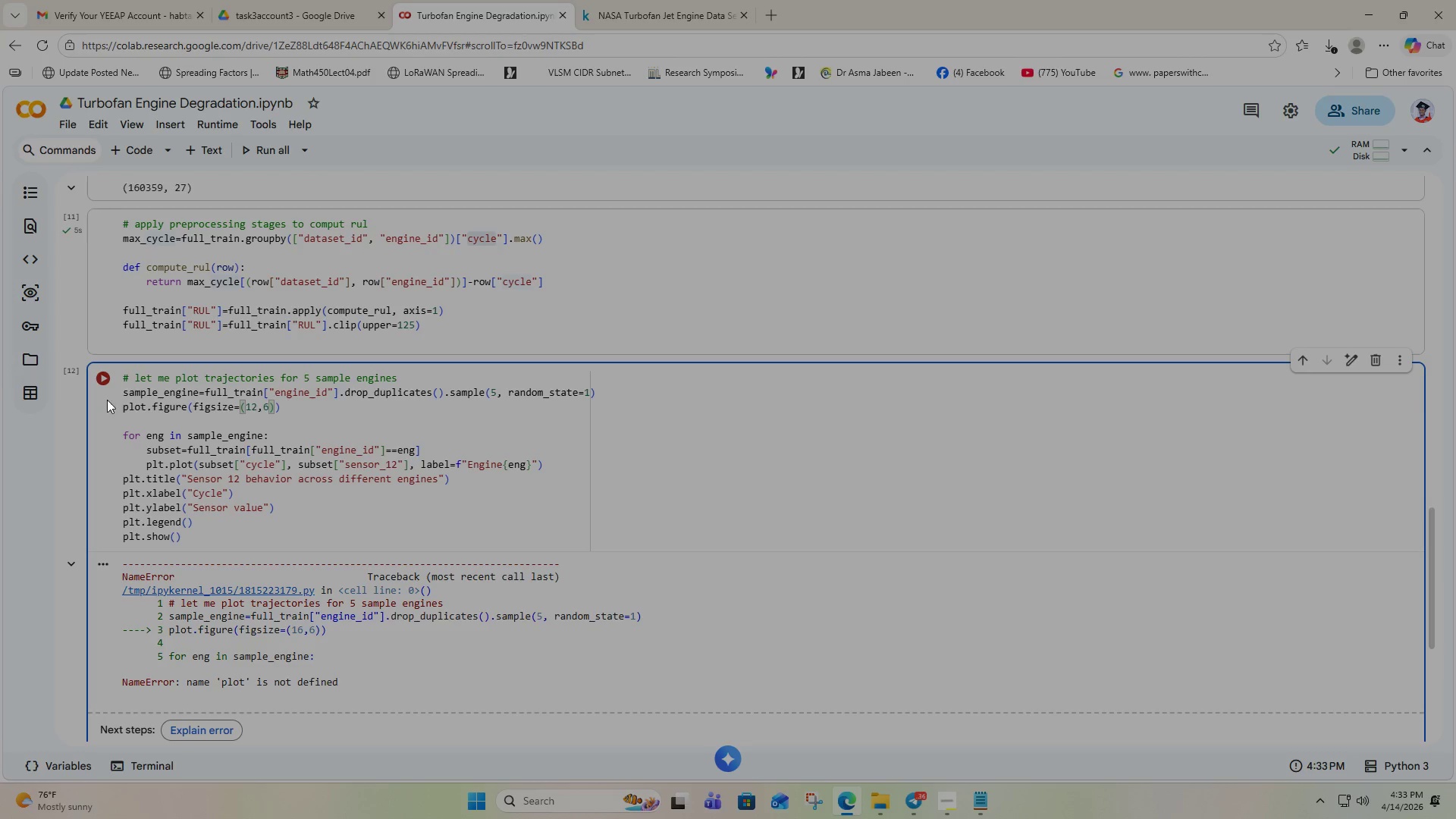 
left_click([107, 383])
 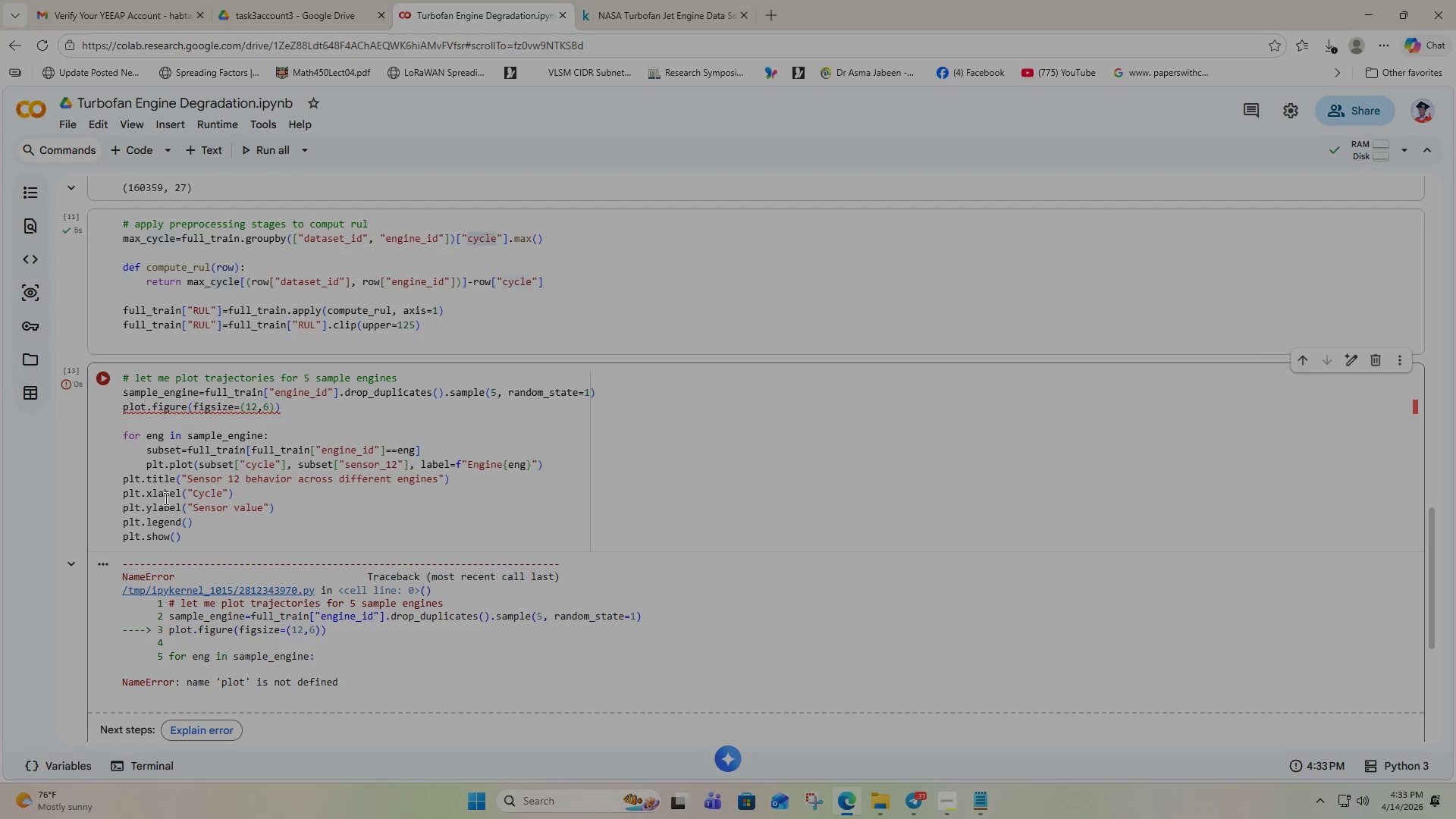 
scroll: coordinate [344, 531], scroll_direction: down, amount: 2.0
 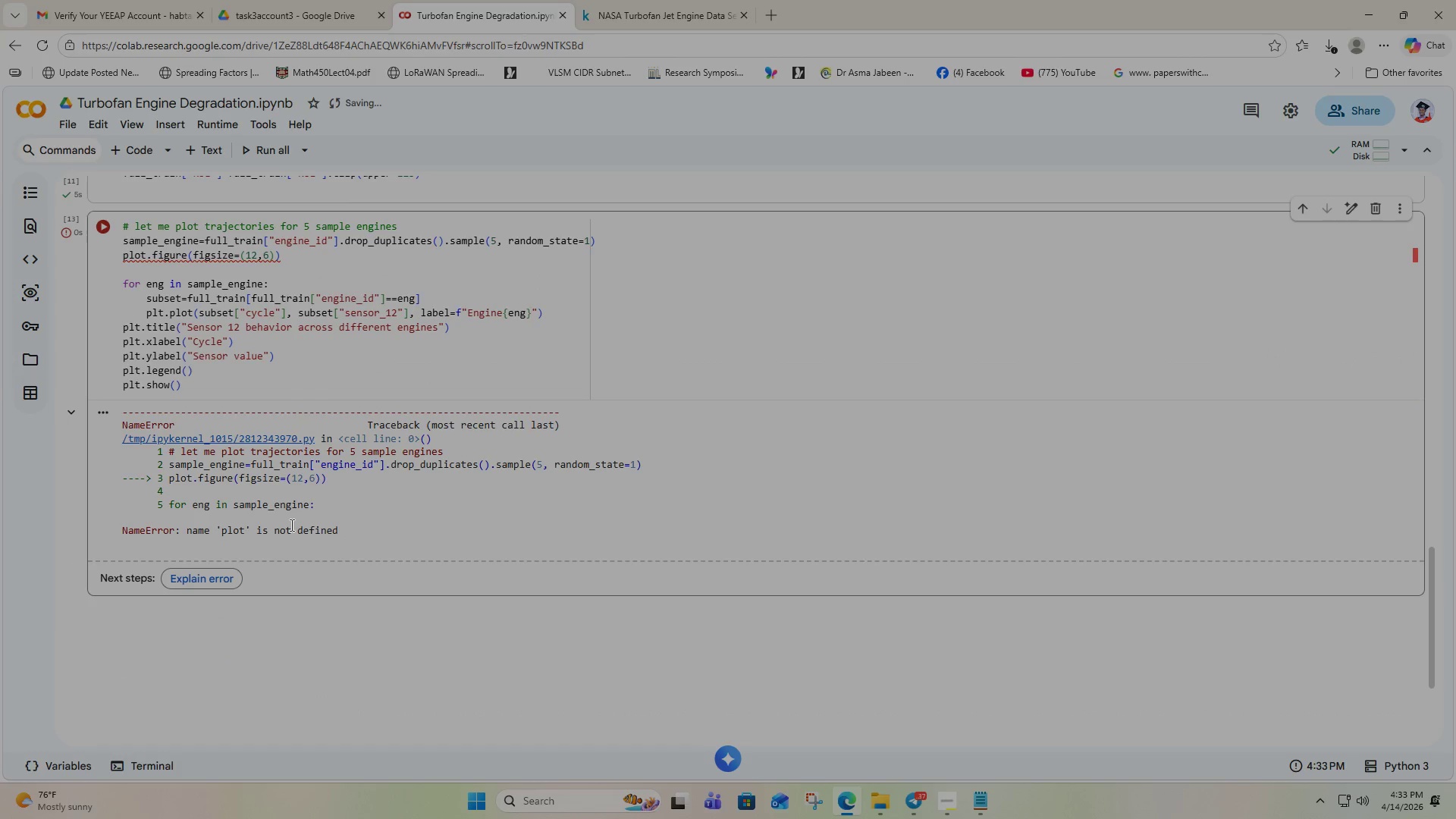 
scroll: coordinate [290, 525], scroll_direction: up, amount: 1.0
 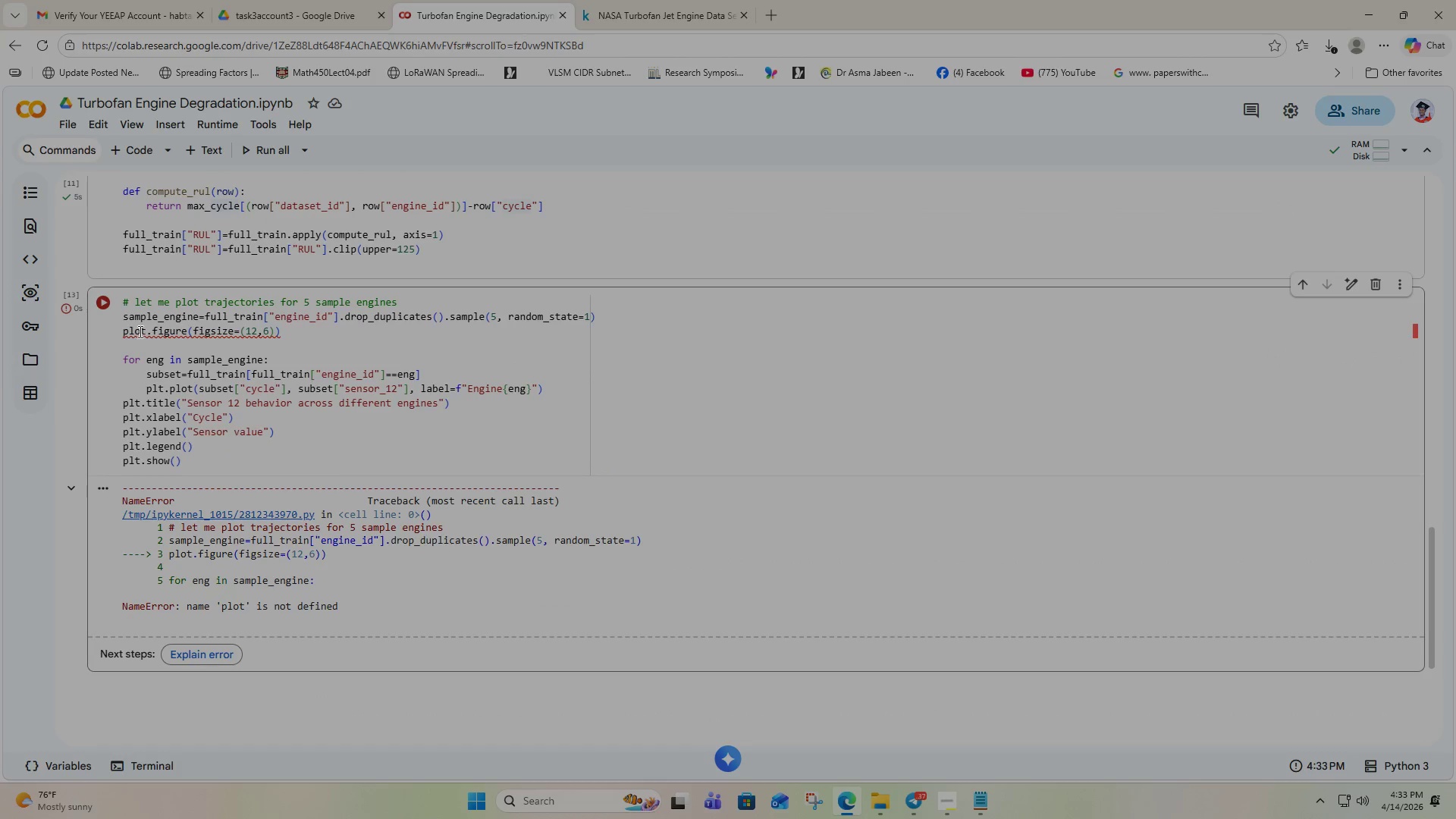 
left_click([139, 331])
 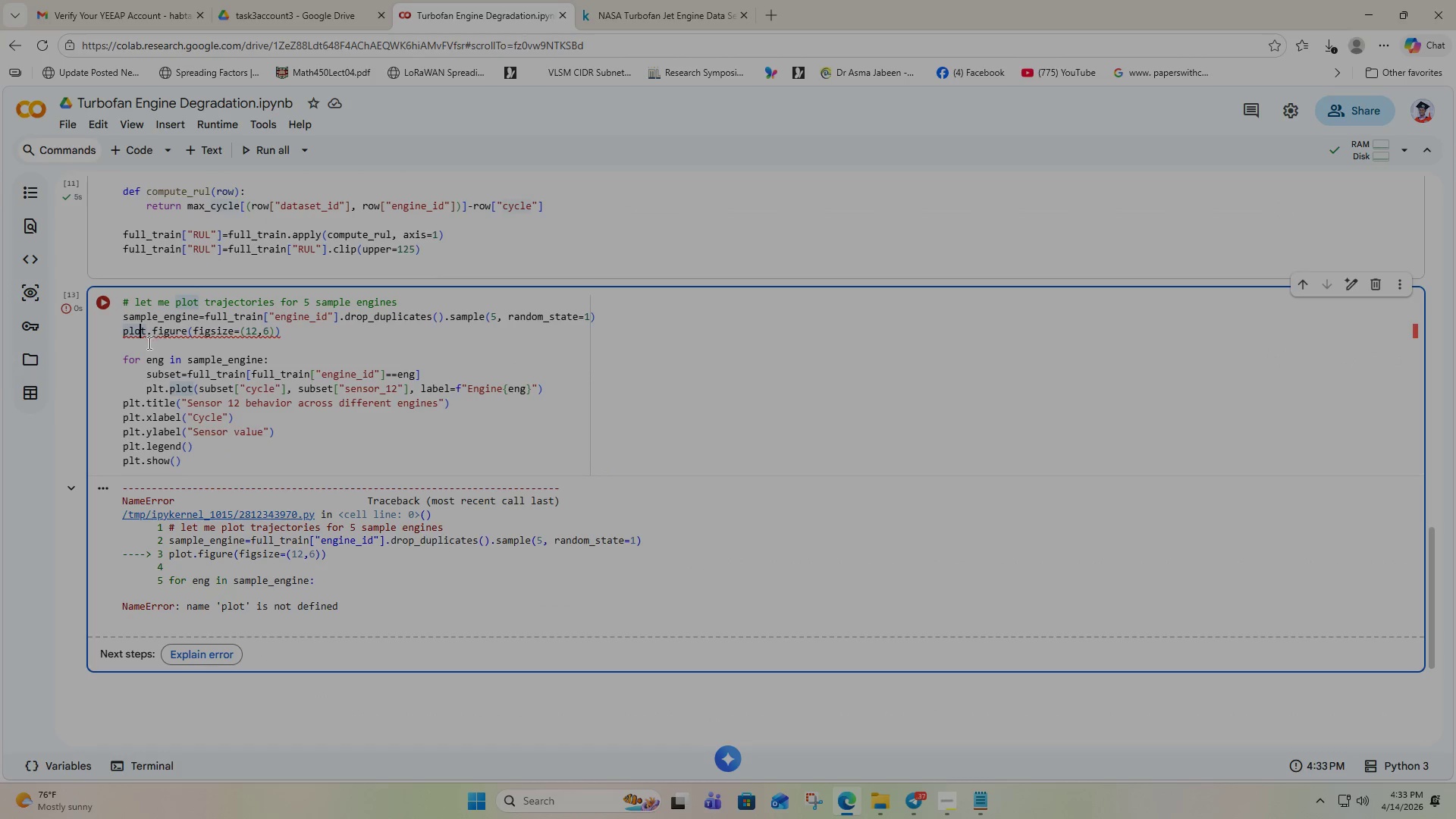 
key(Backspace)
 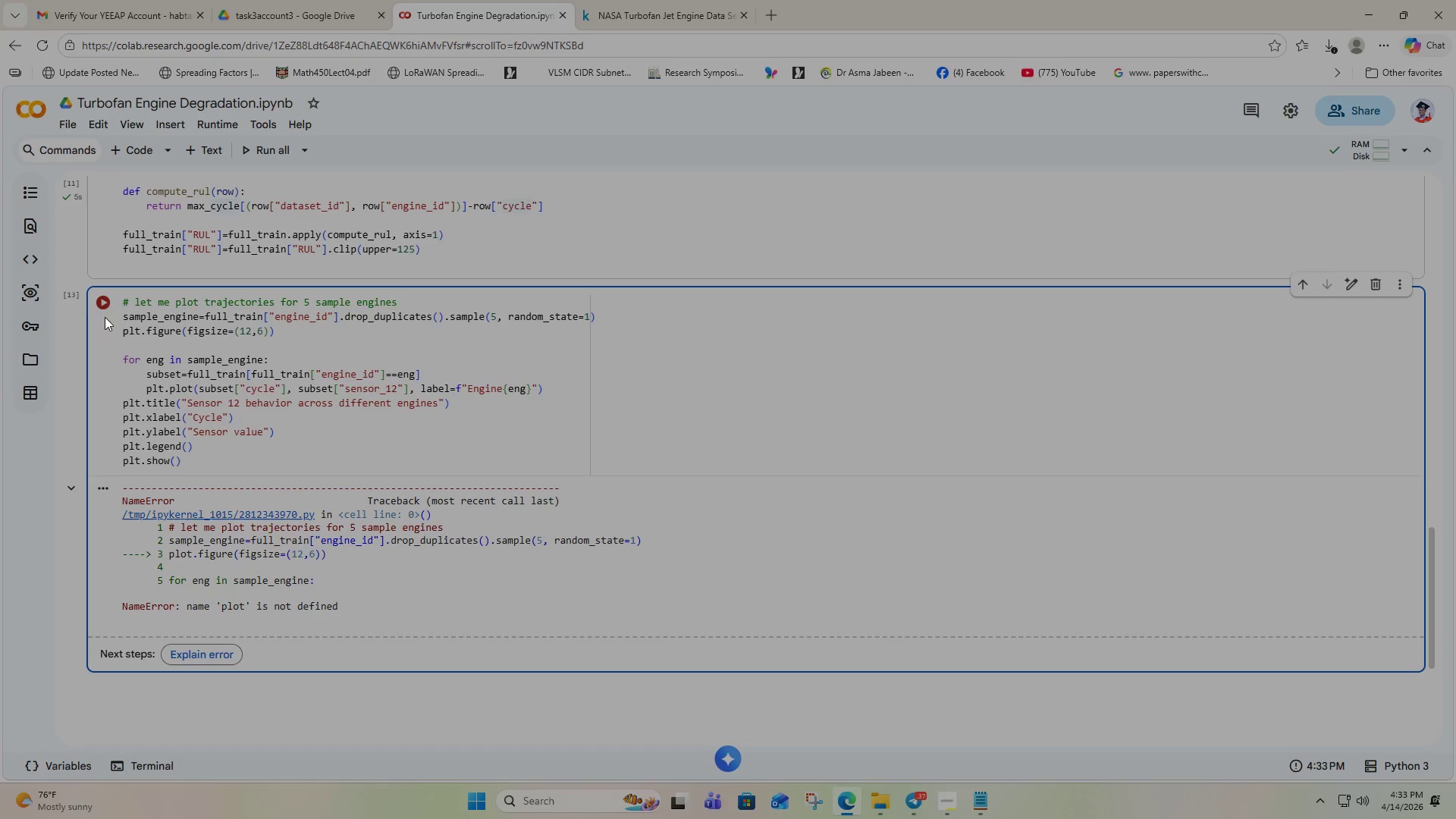 
left_click([109, 301])
 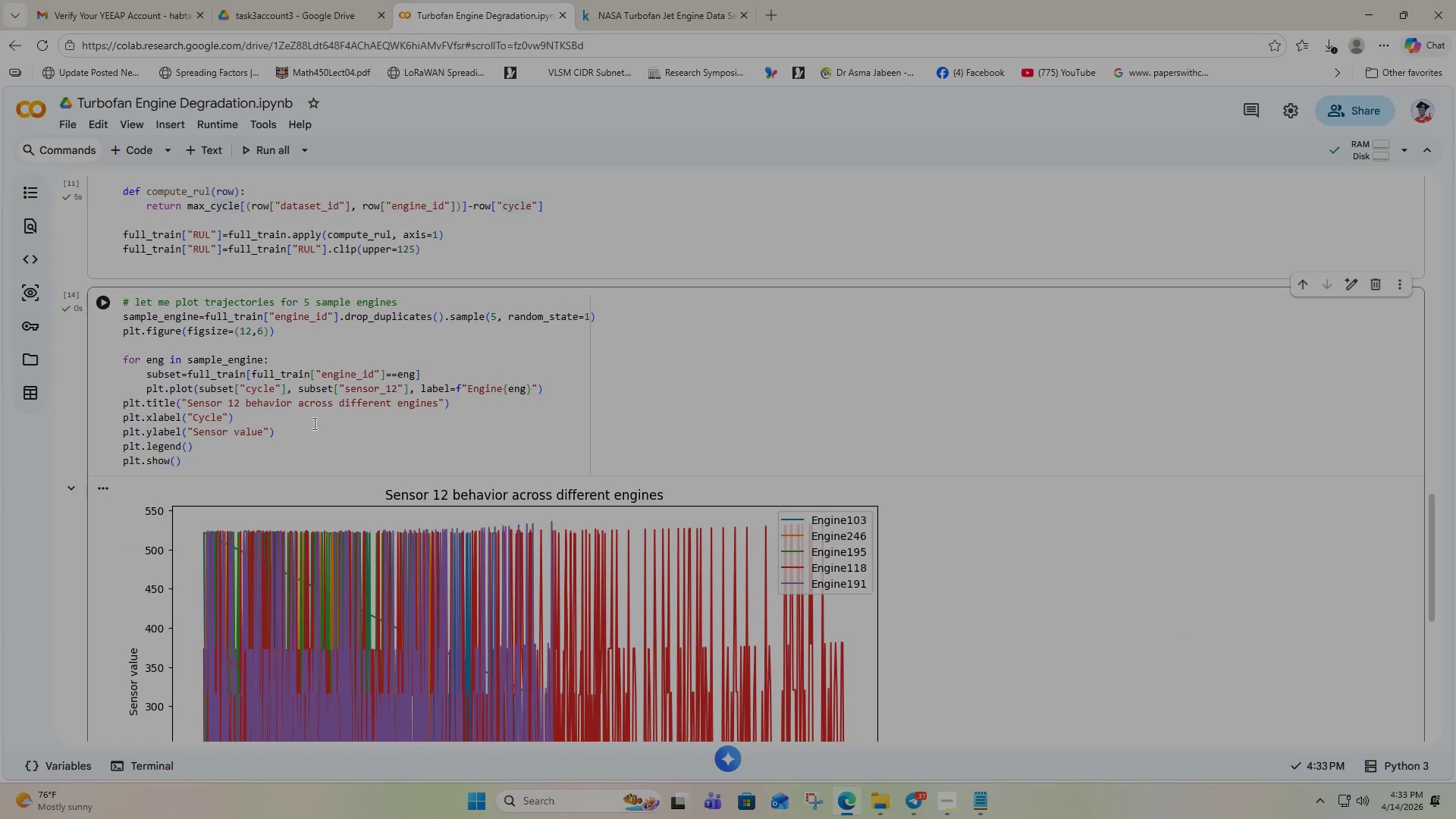 
scroll: coordinate [397, 438], scroll_direction: down, amount: 1.0
 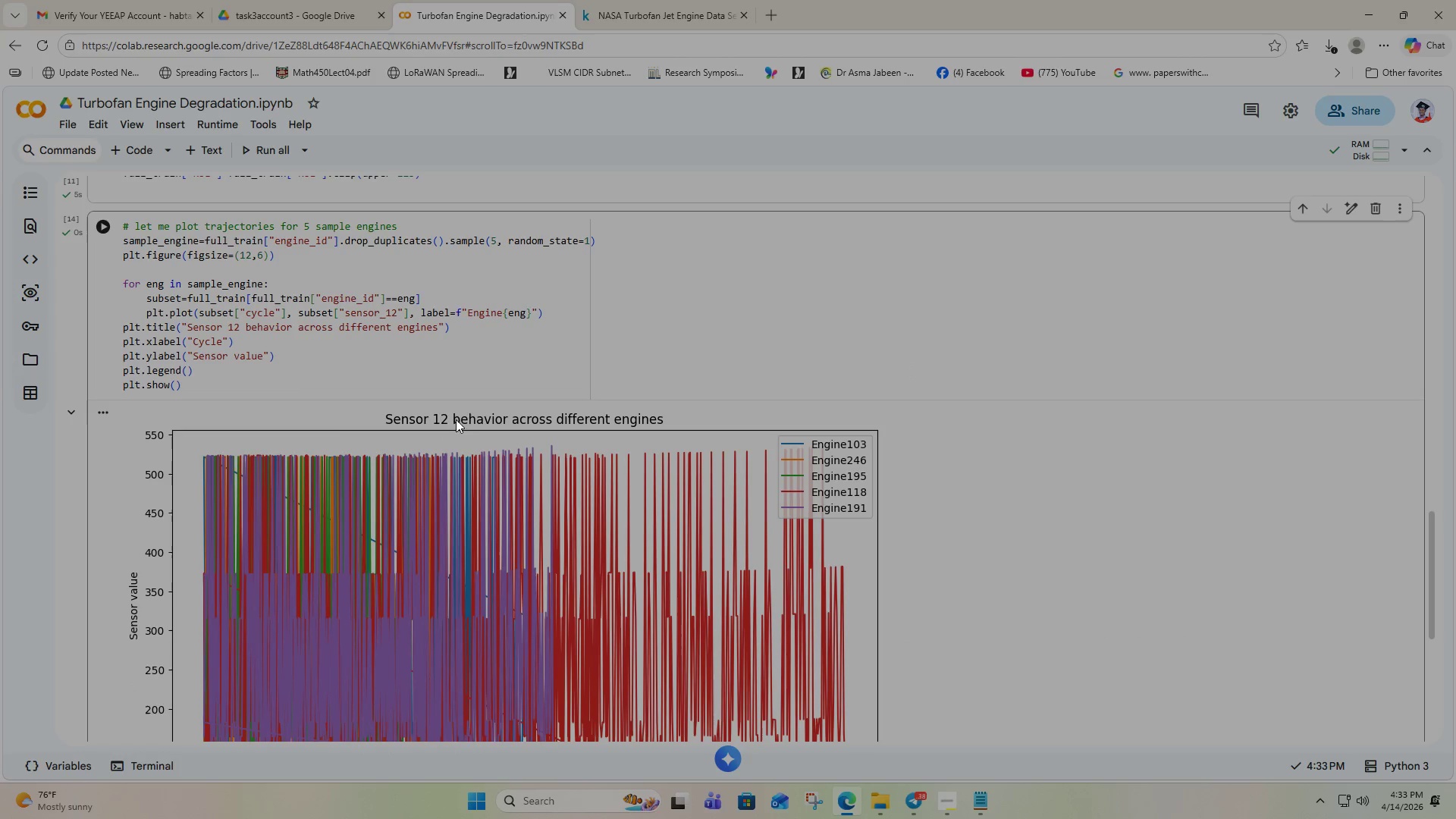 
wait(5.42)
 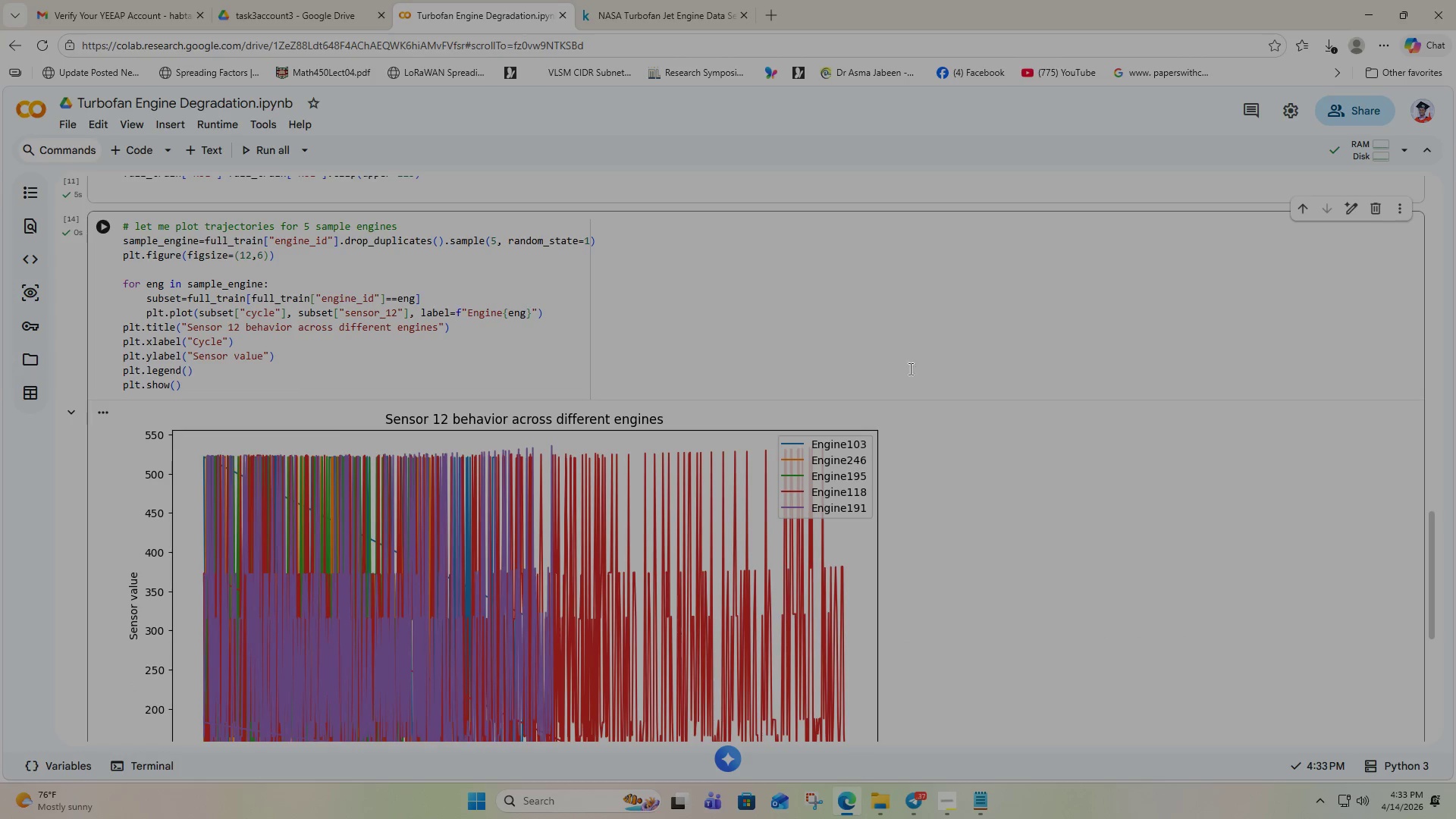 
scroll: coordinate [463, 463], scroll_direction: down, amount: 1.0
 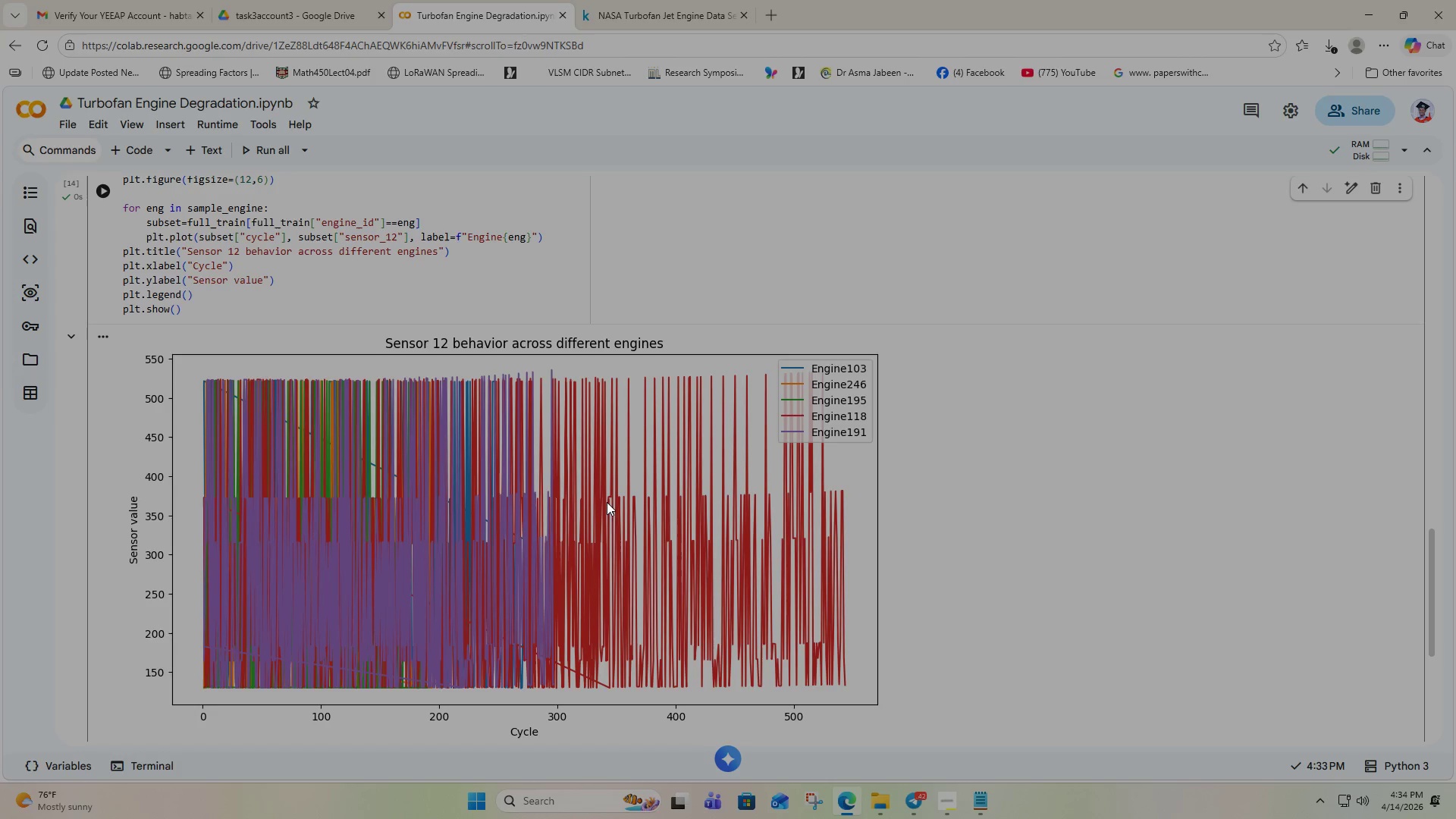 
wait(18.18)
 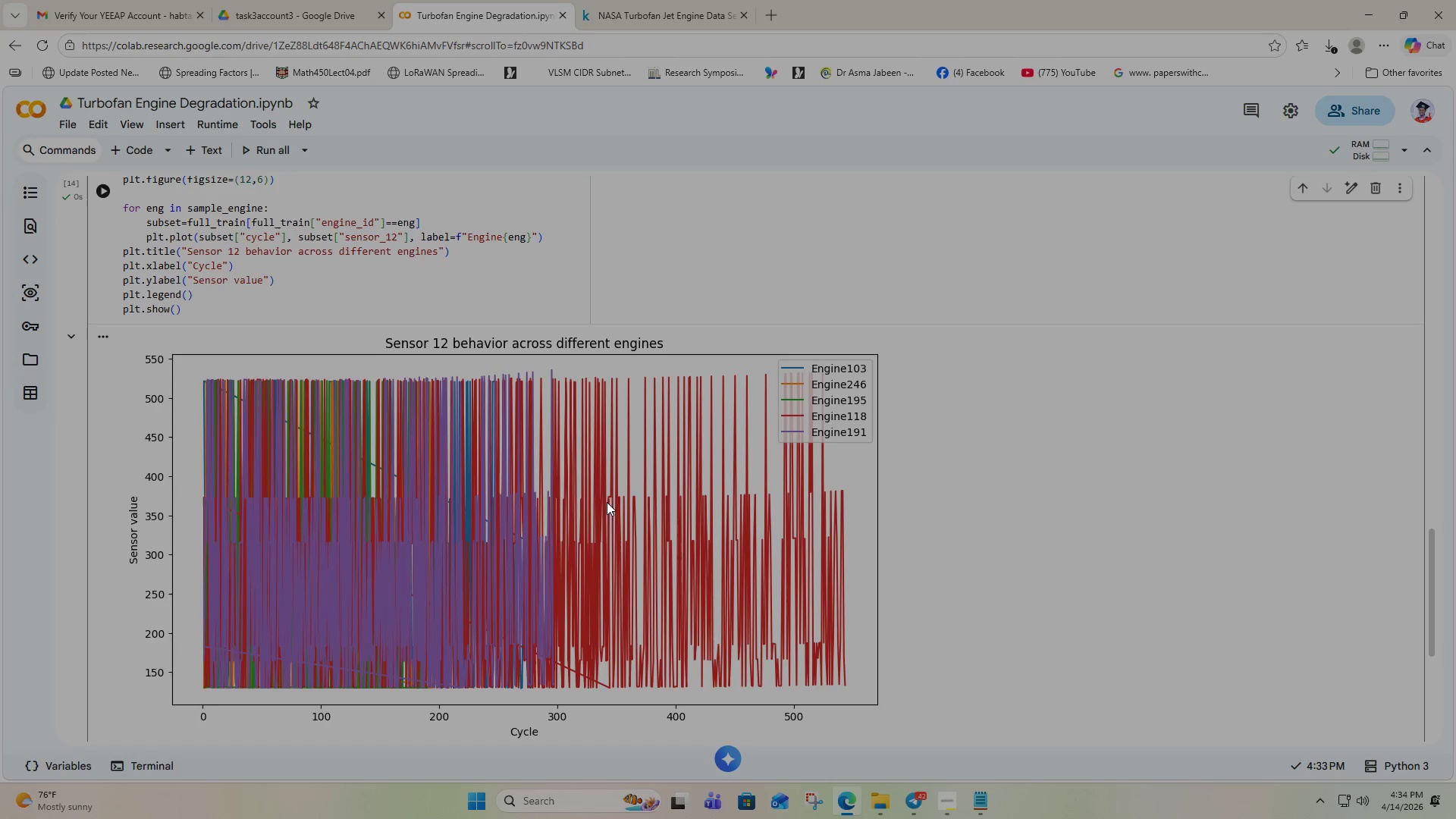 
scroll: coordinate [457, 460], scroll_direction: down, amount: 3.0
 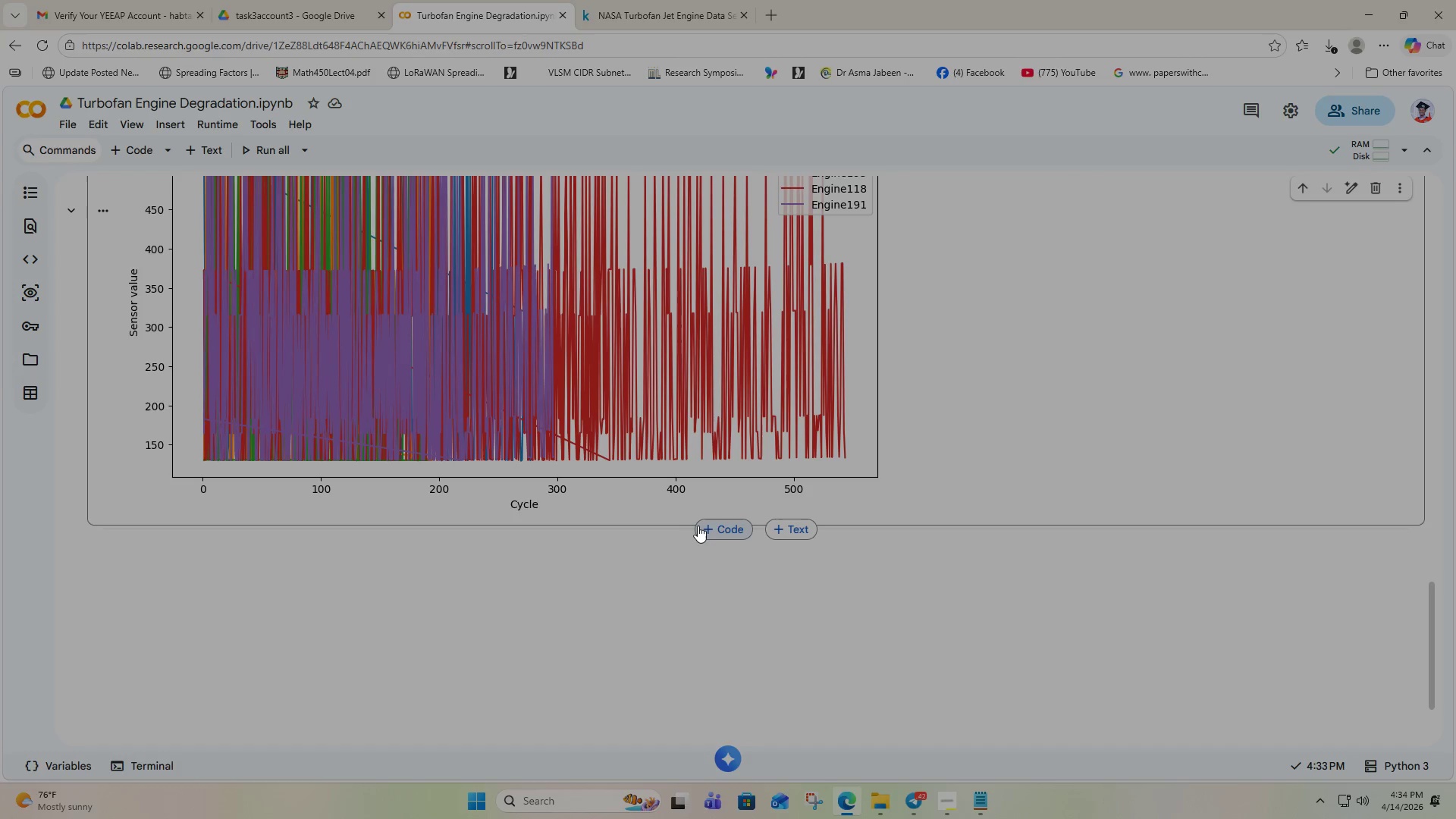 
left_click([712, 525])
 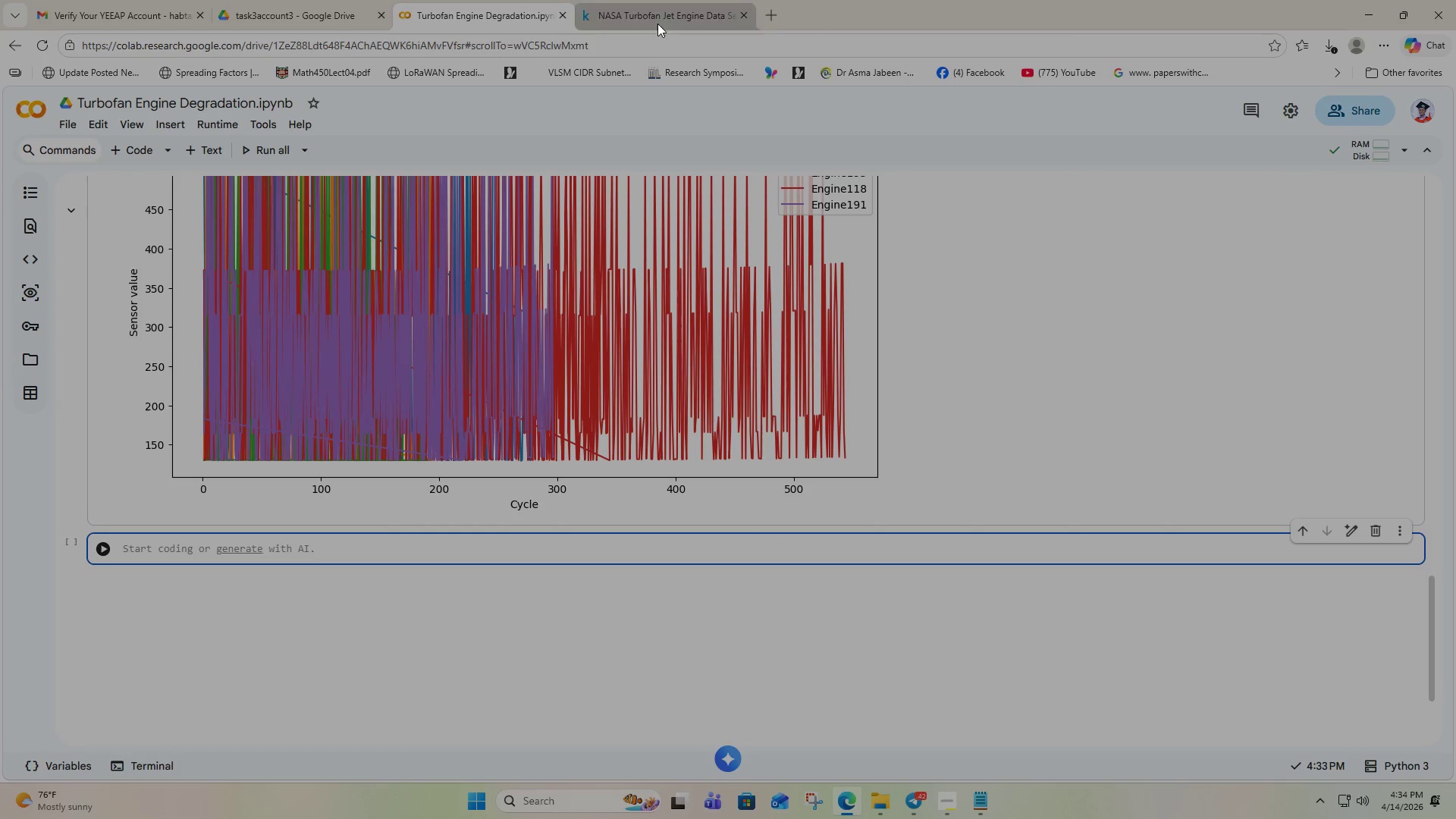 
wait(5.36)
 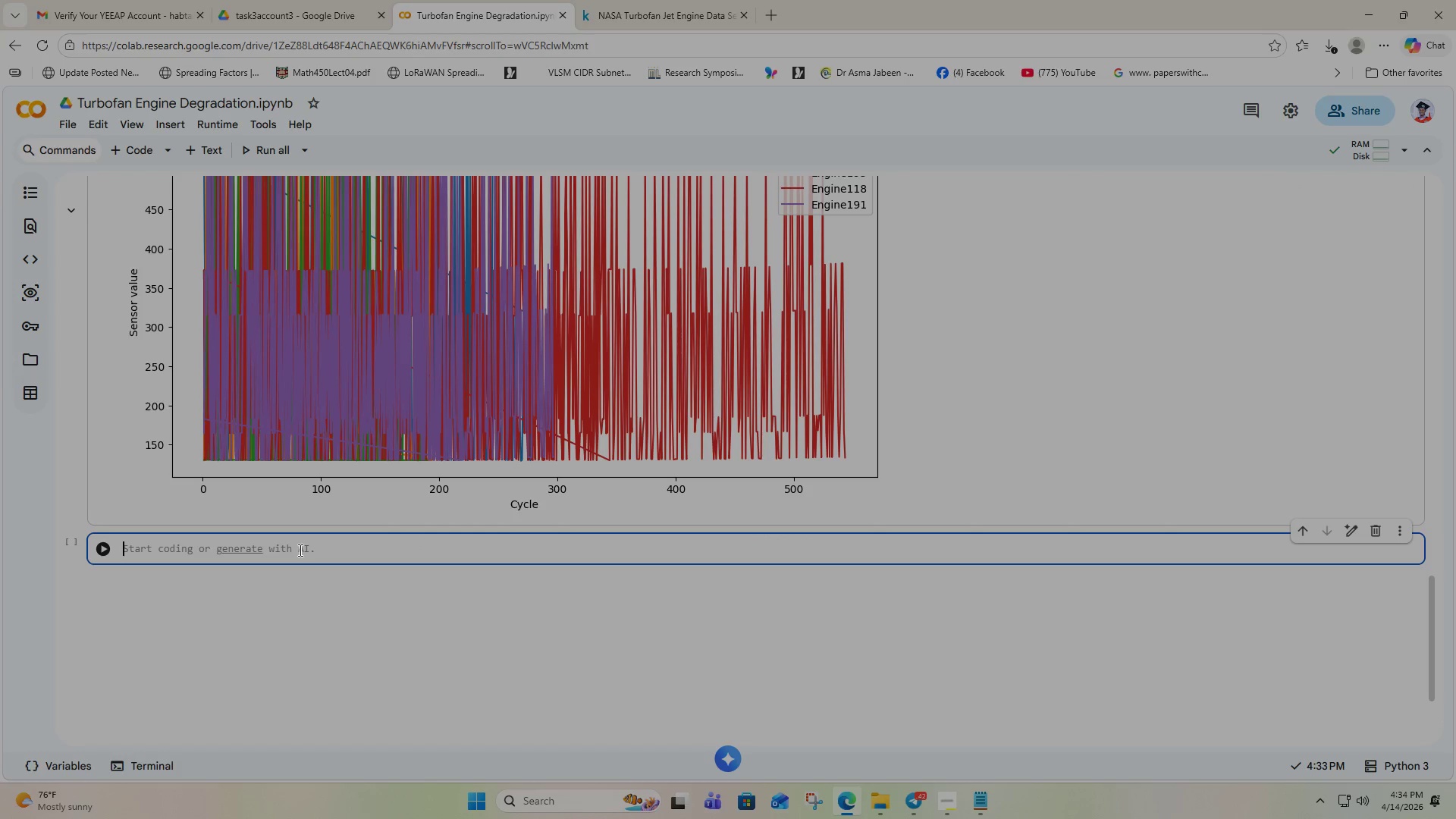 
left_click([955, 800])